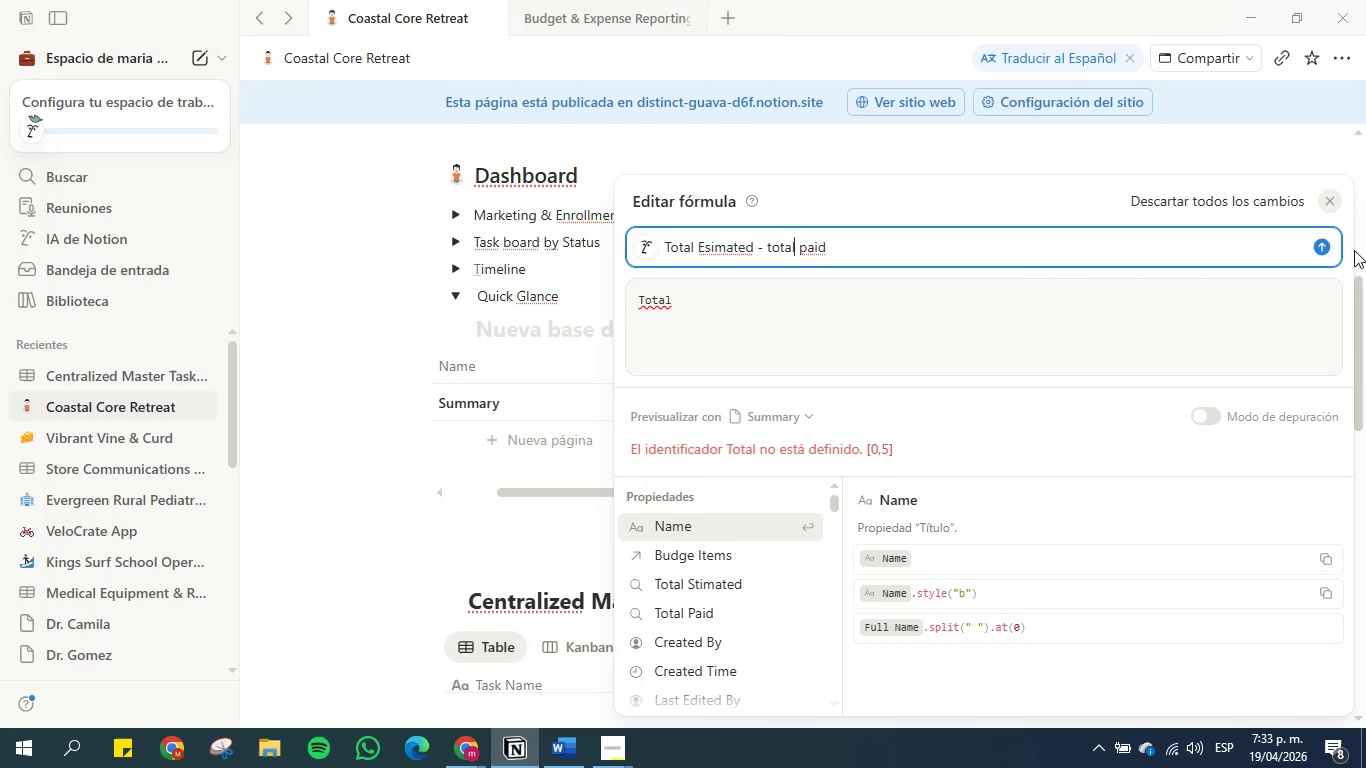 
left_click([1324, 247])
 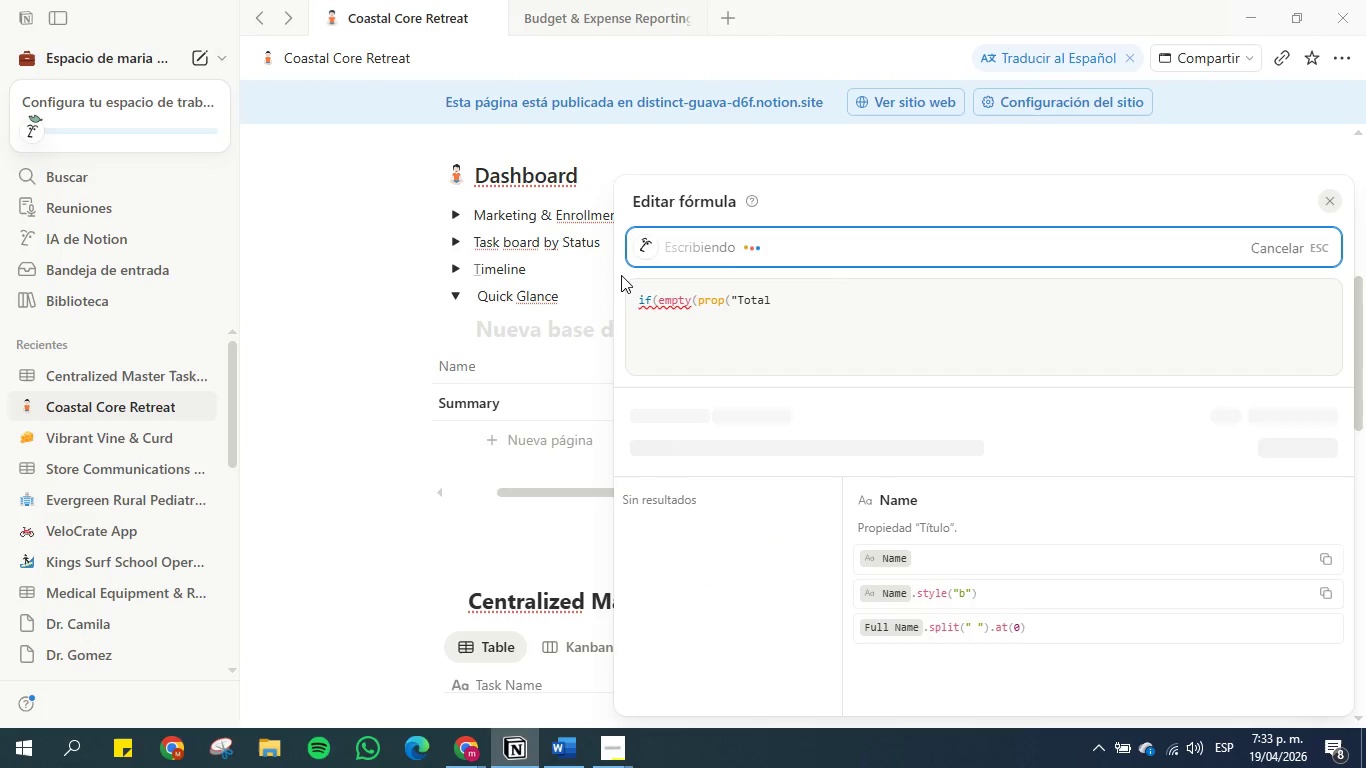 
wait(17.18)
 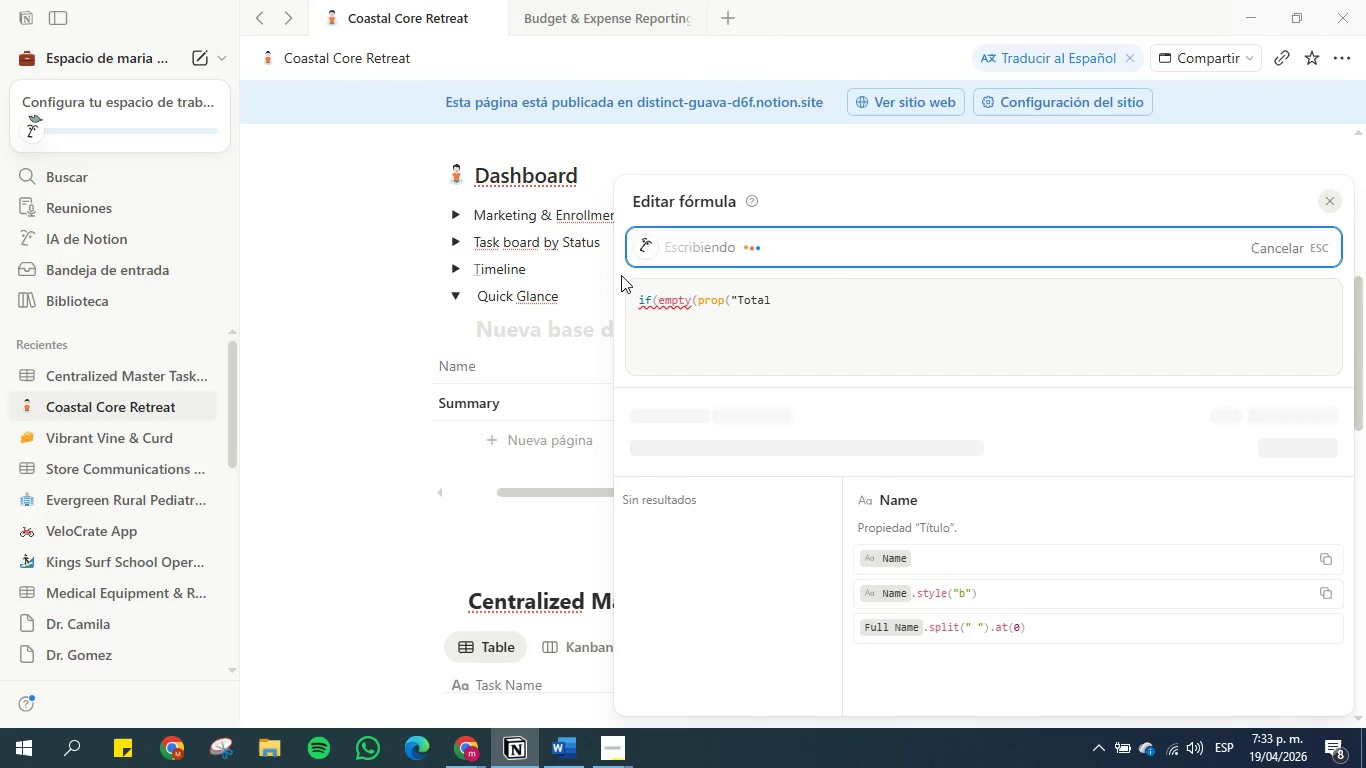 
mouse_move([1324, 189])
 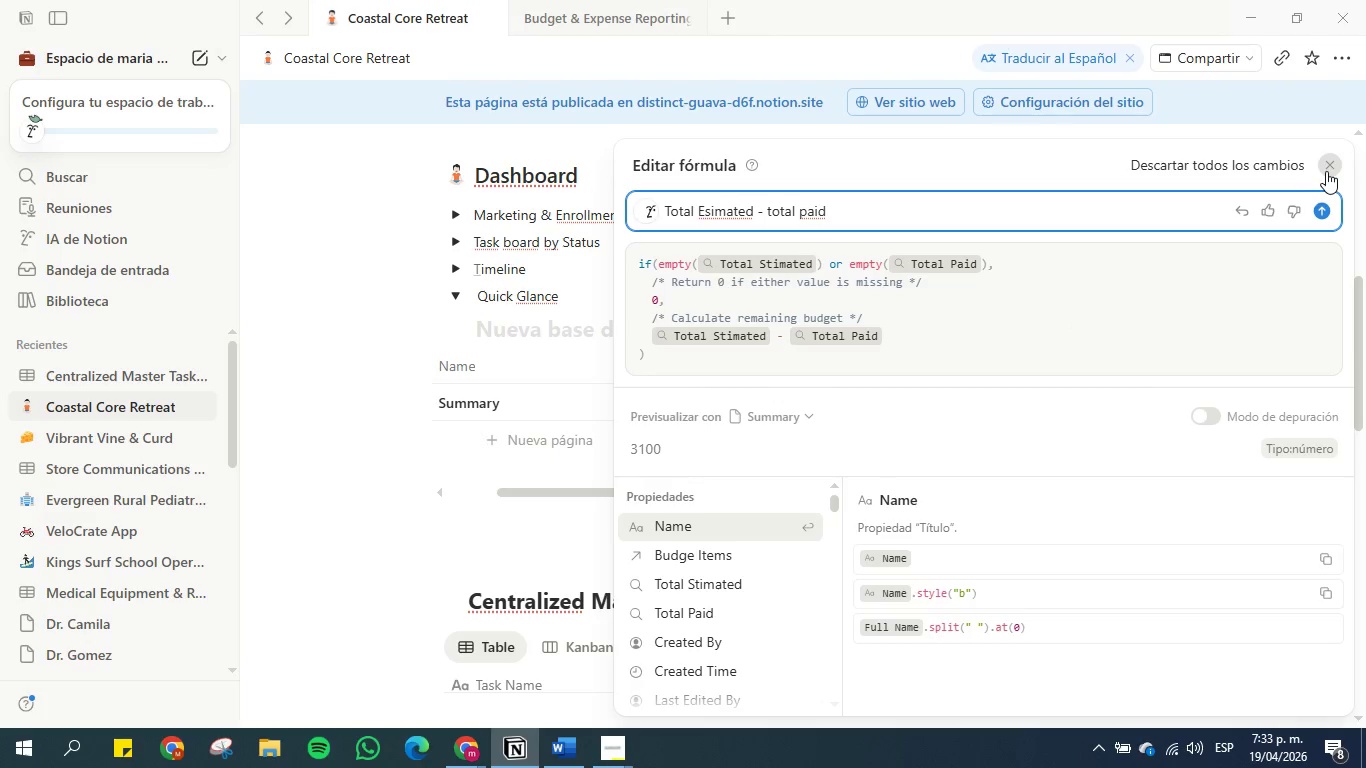 
left_click([1326, 164])
 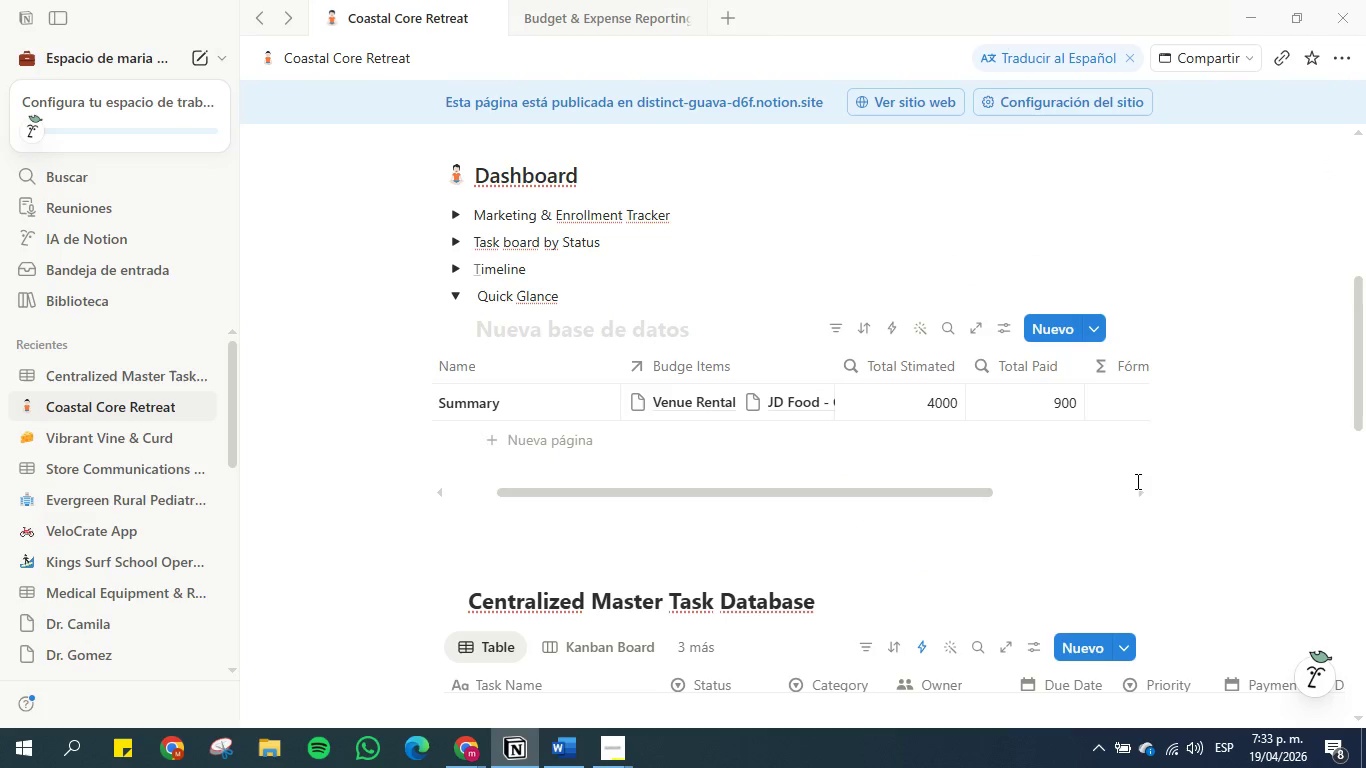 
left_click([1136, 492])
 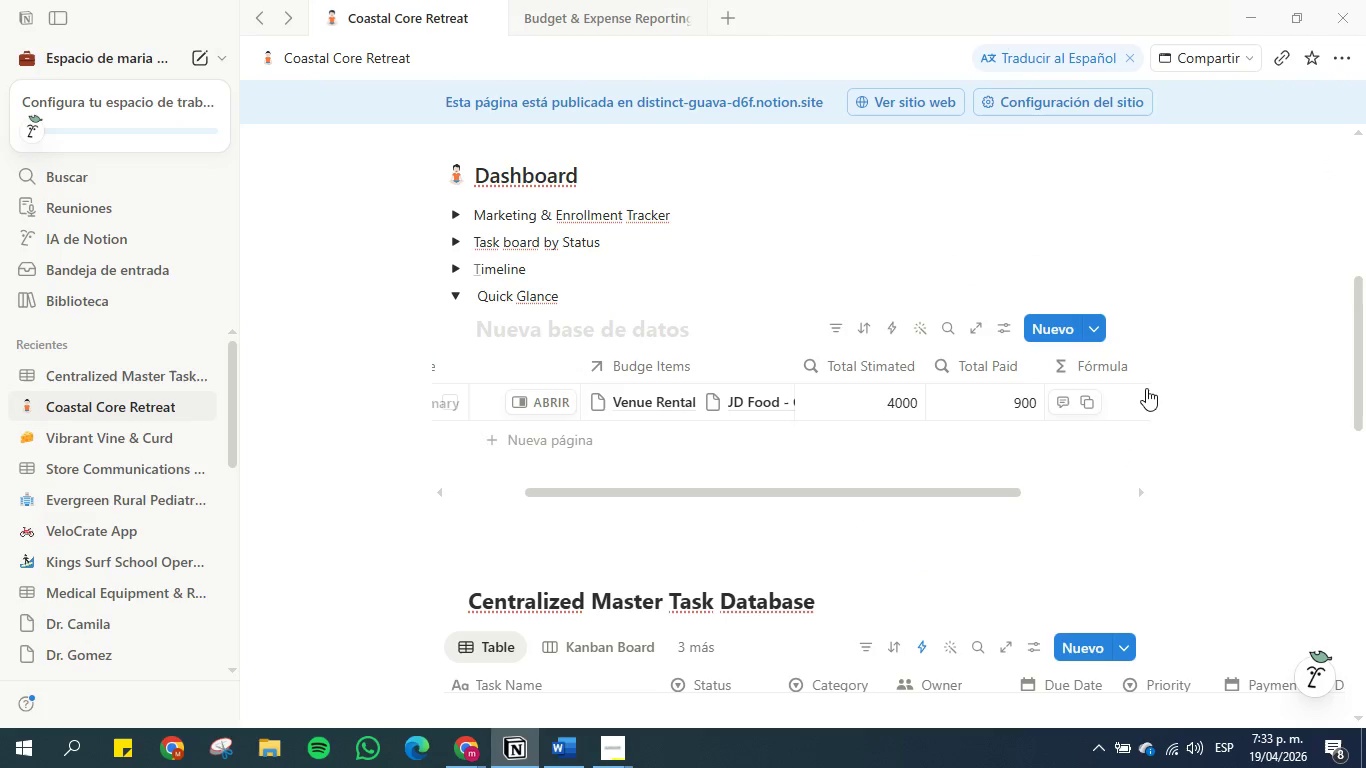 
left_click_drag(start_coordinate=[938, 490], to_coordinate=[1040, 490])
 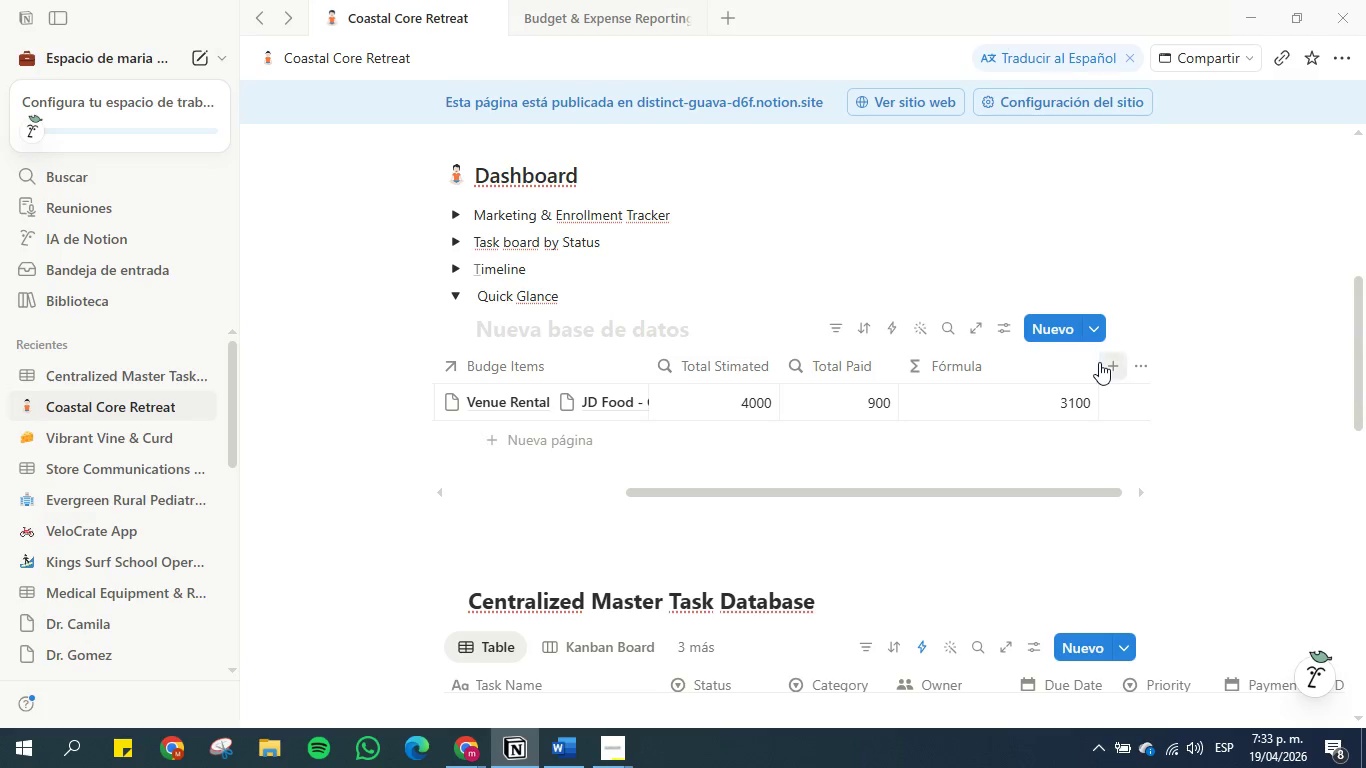 
left_click_drag(start_coordinate=[1098, 362], to_coordinate=[1026, 365])
 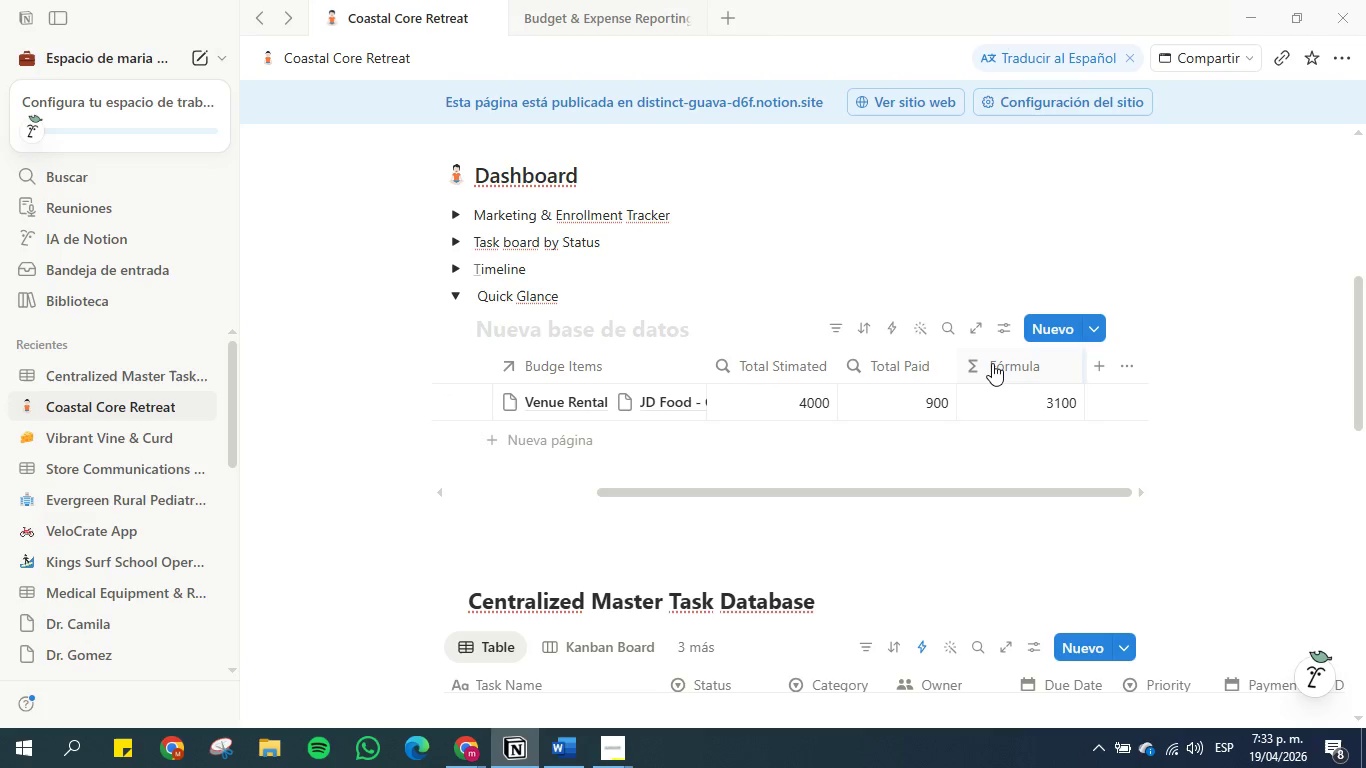 
left_click([992, 363])
 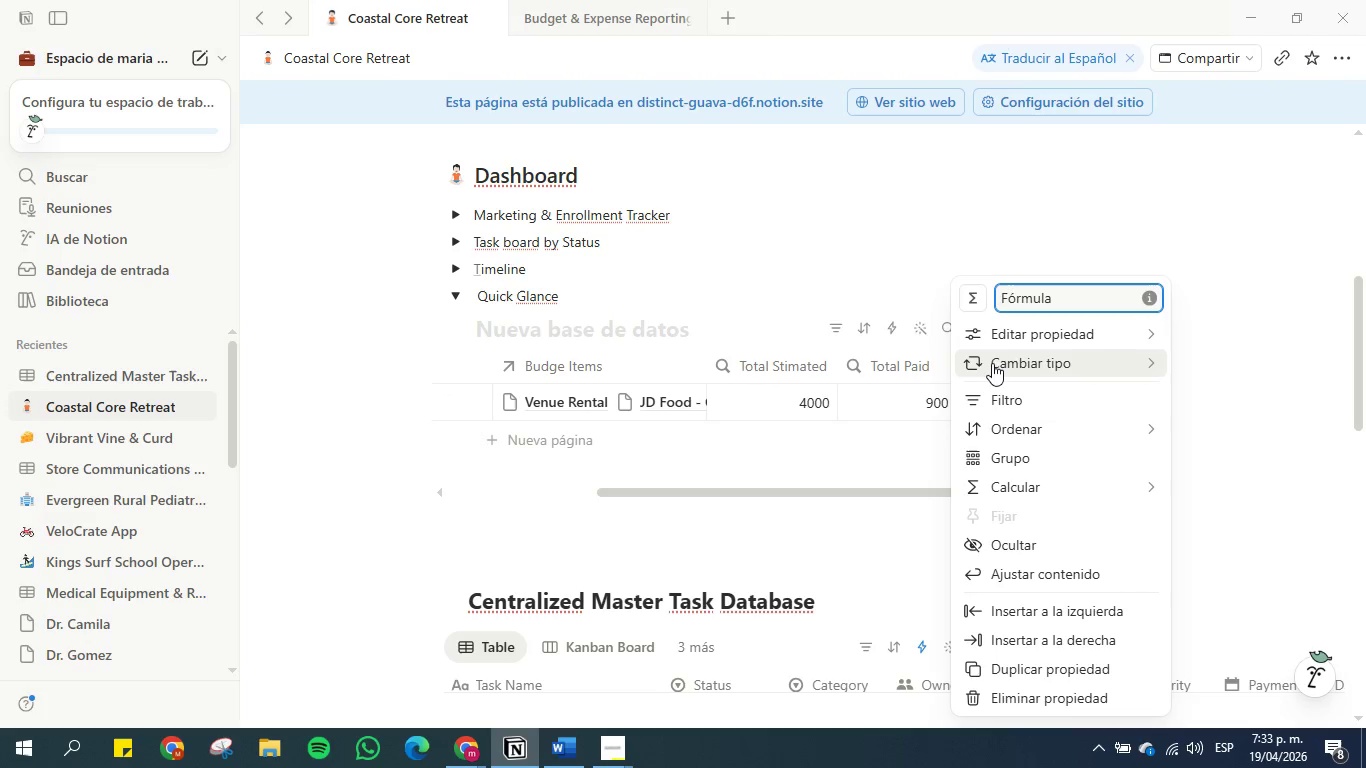 
double_click([1030, 293])
 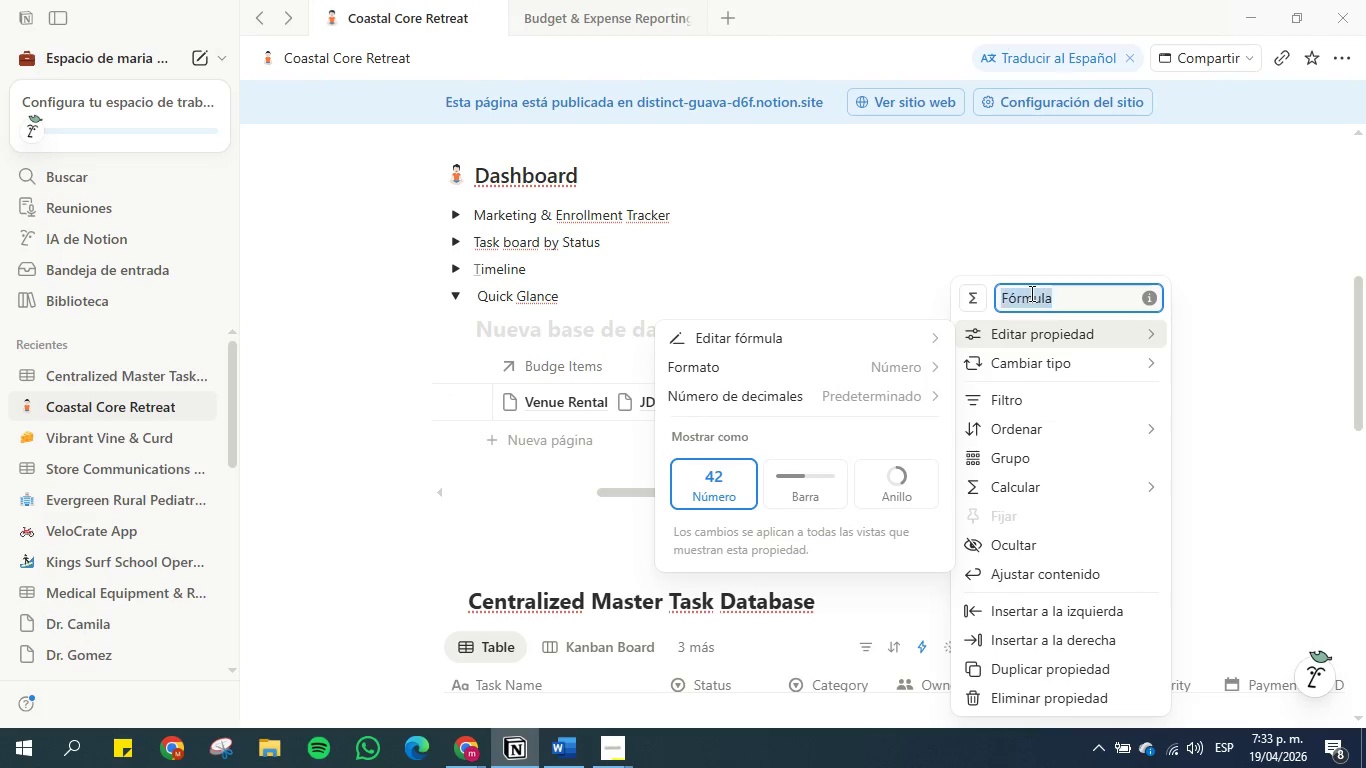 
triple_click([1030, 293])
 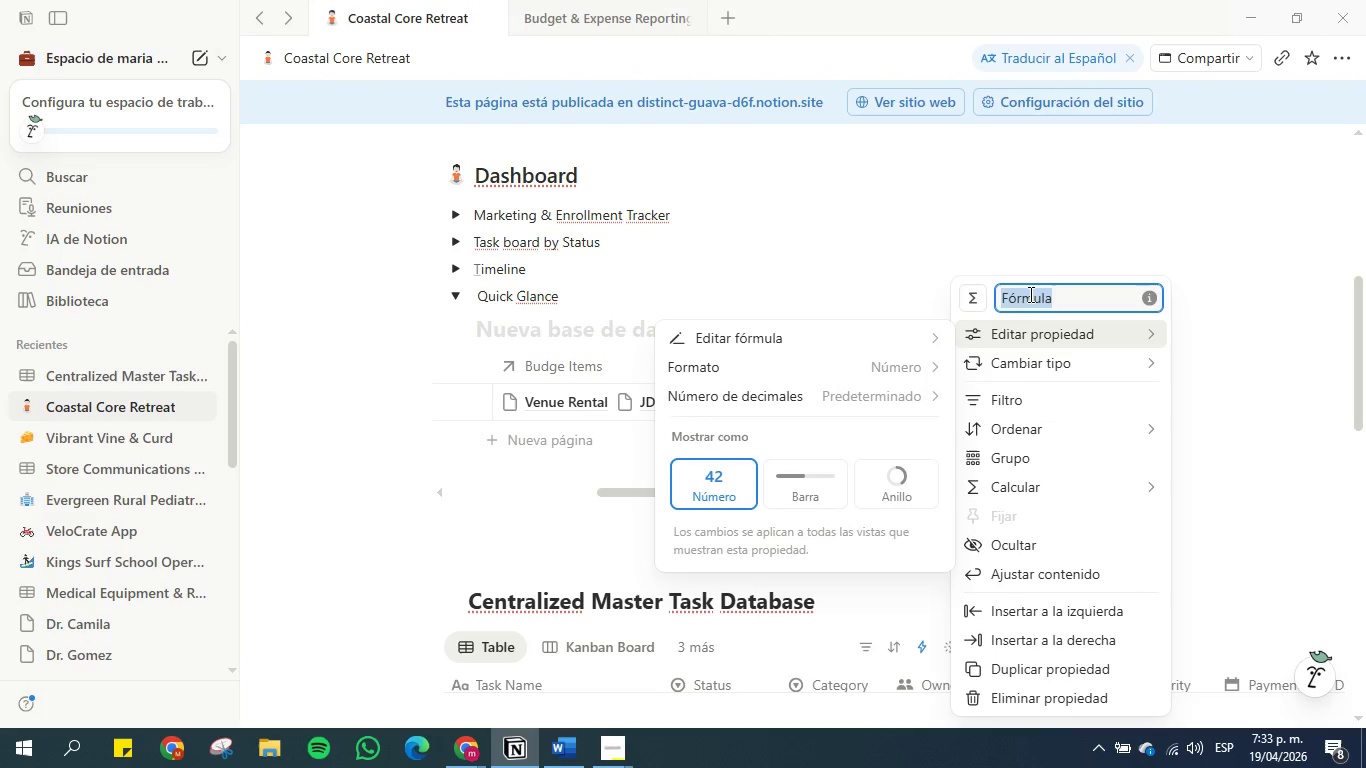 
type(Remainig Balance)
 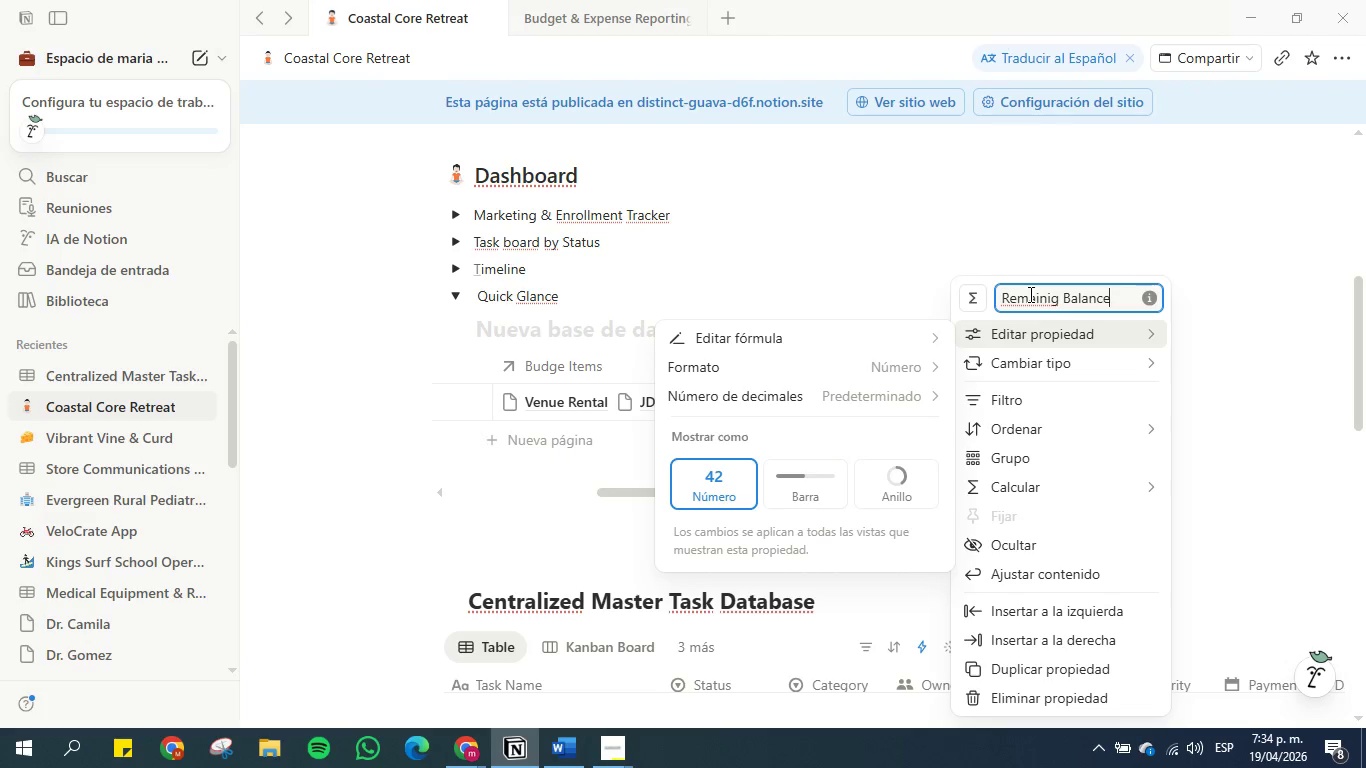 
wait(8.25)
 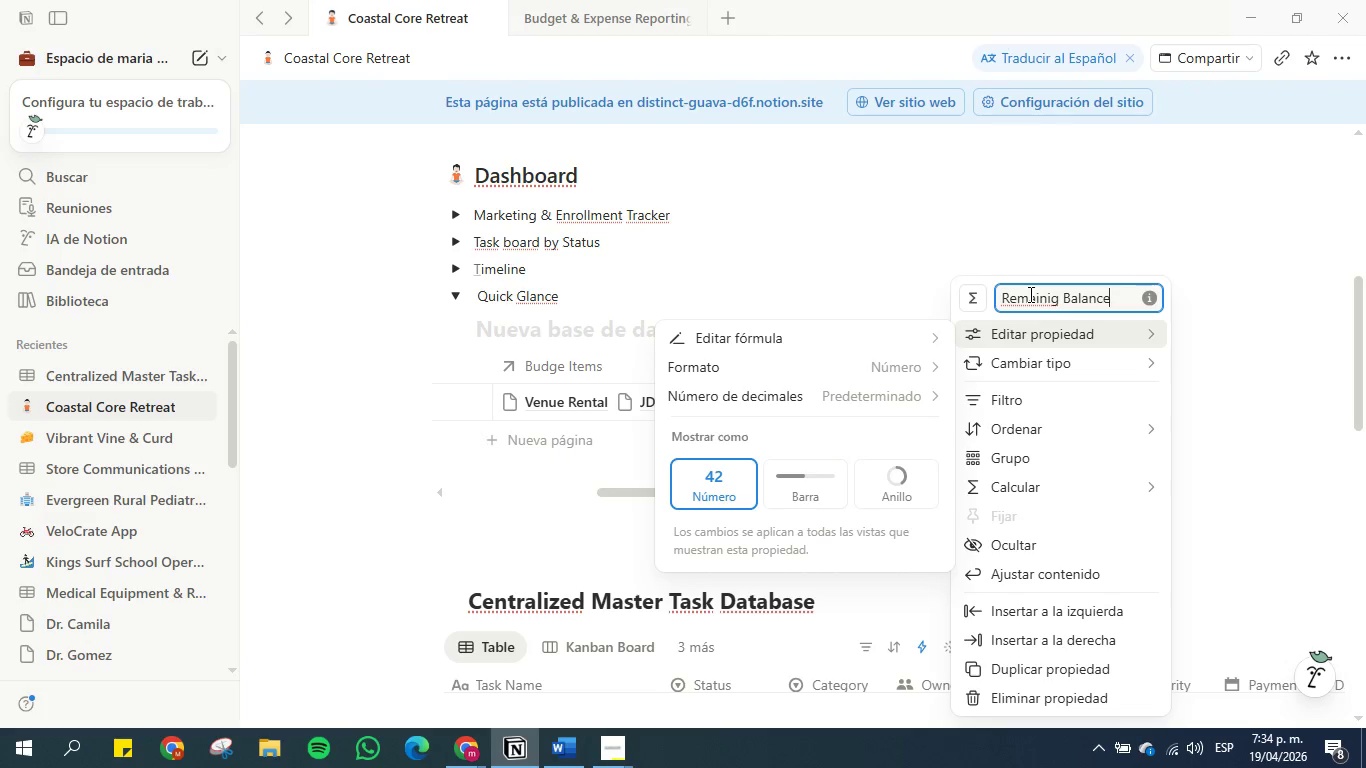 
left_click([1045, 180])
 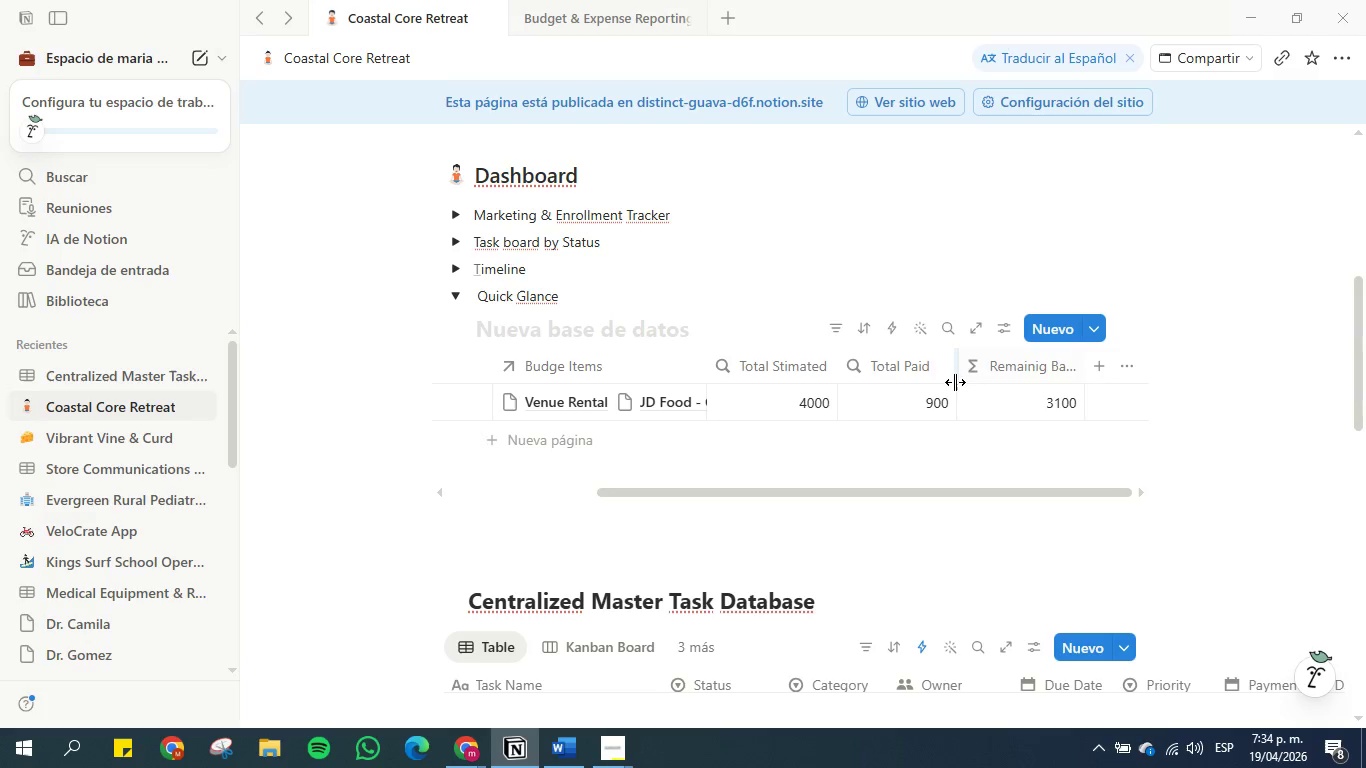 
left_click_drag(start_coordinate=[955, 371], to_coordinate=[937, 371])
 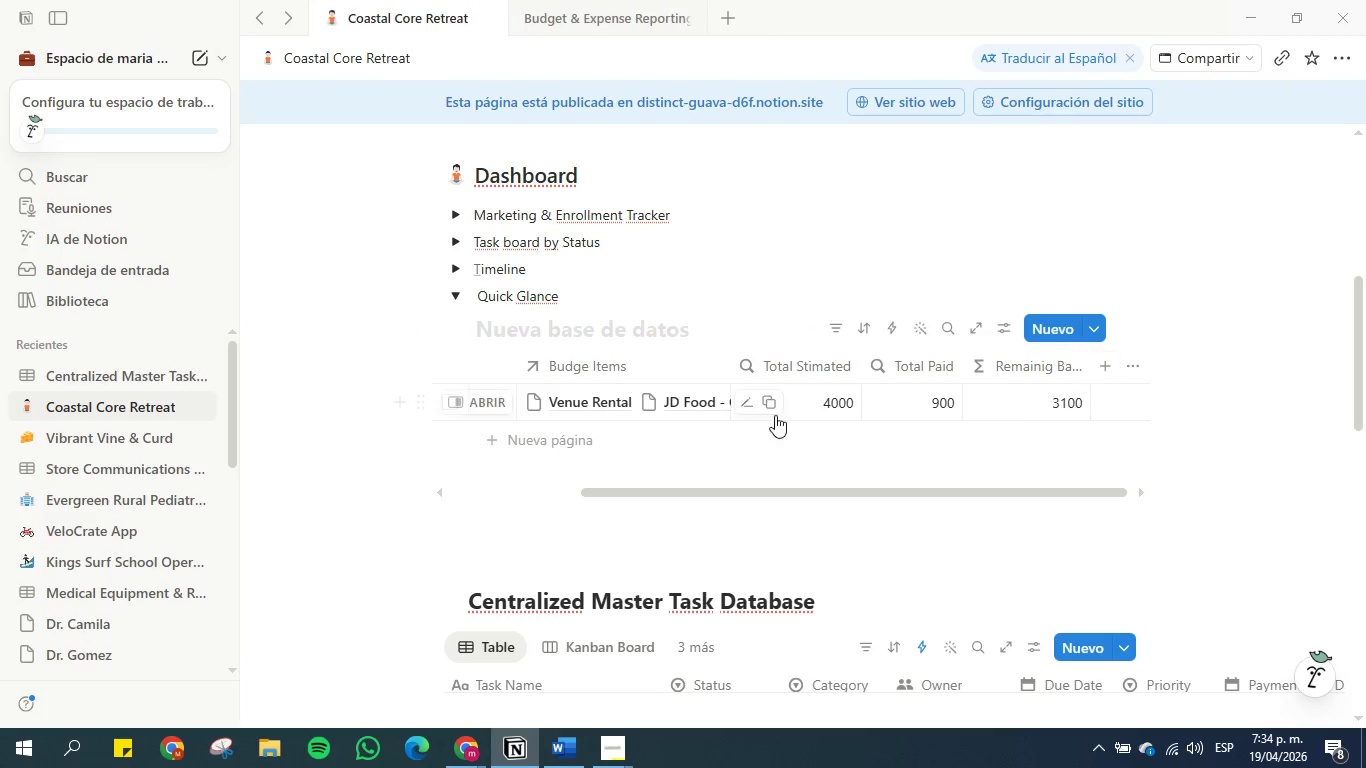 
left_click_drag(start_coordinate=[728, 368], to_coordinate=[634, 376])
 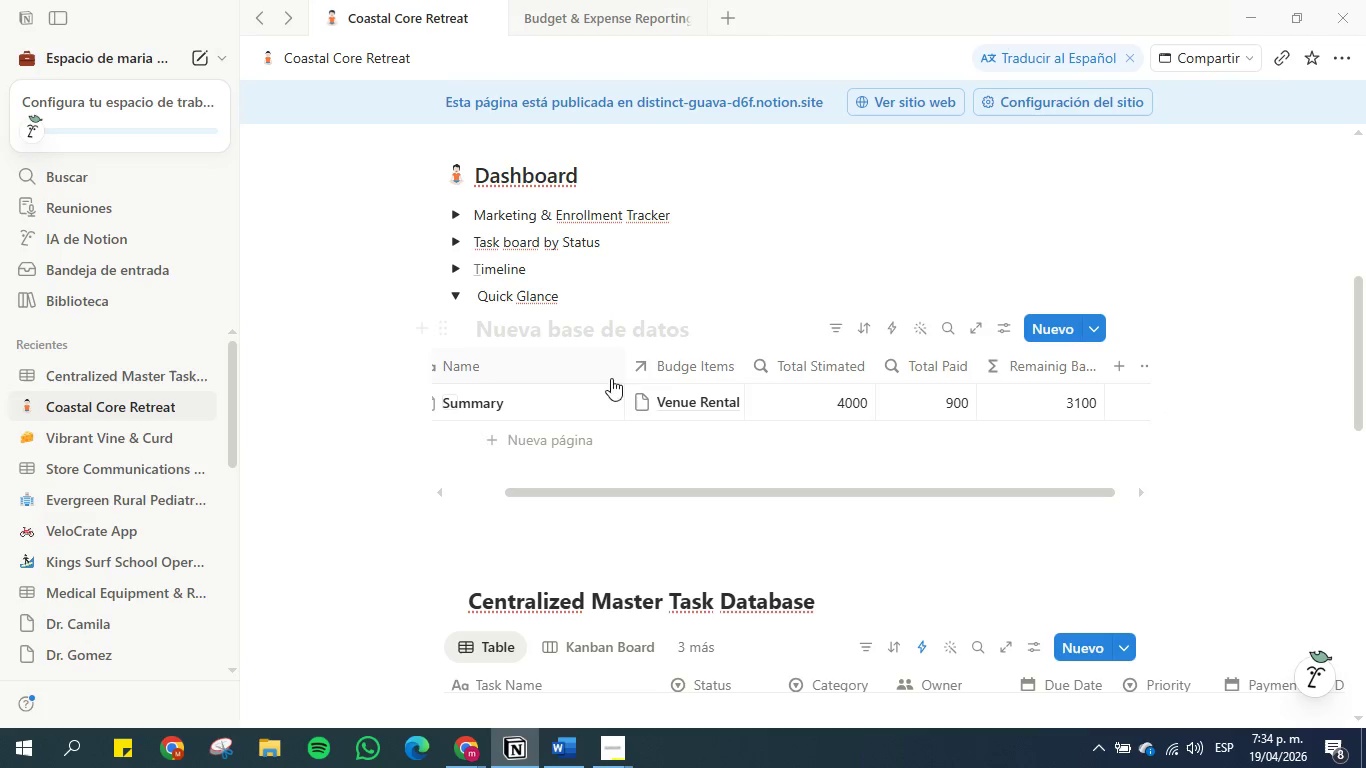 
left_click_drag(start_coordinate=[623, 365], to_coordinate=[521, 366])
 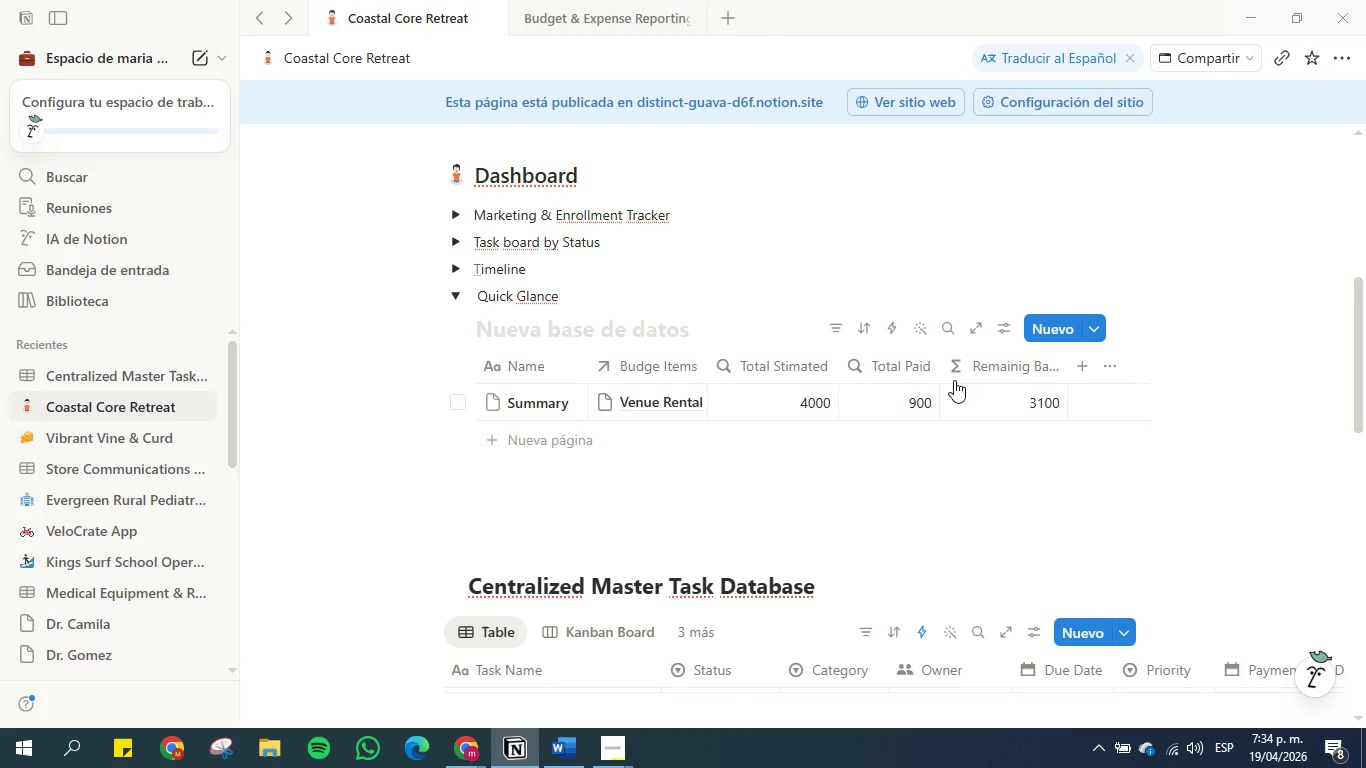 
left_click_drag(start_coordinate=[939, 368], to_coordinate=[955, 368])
 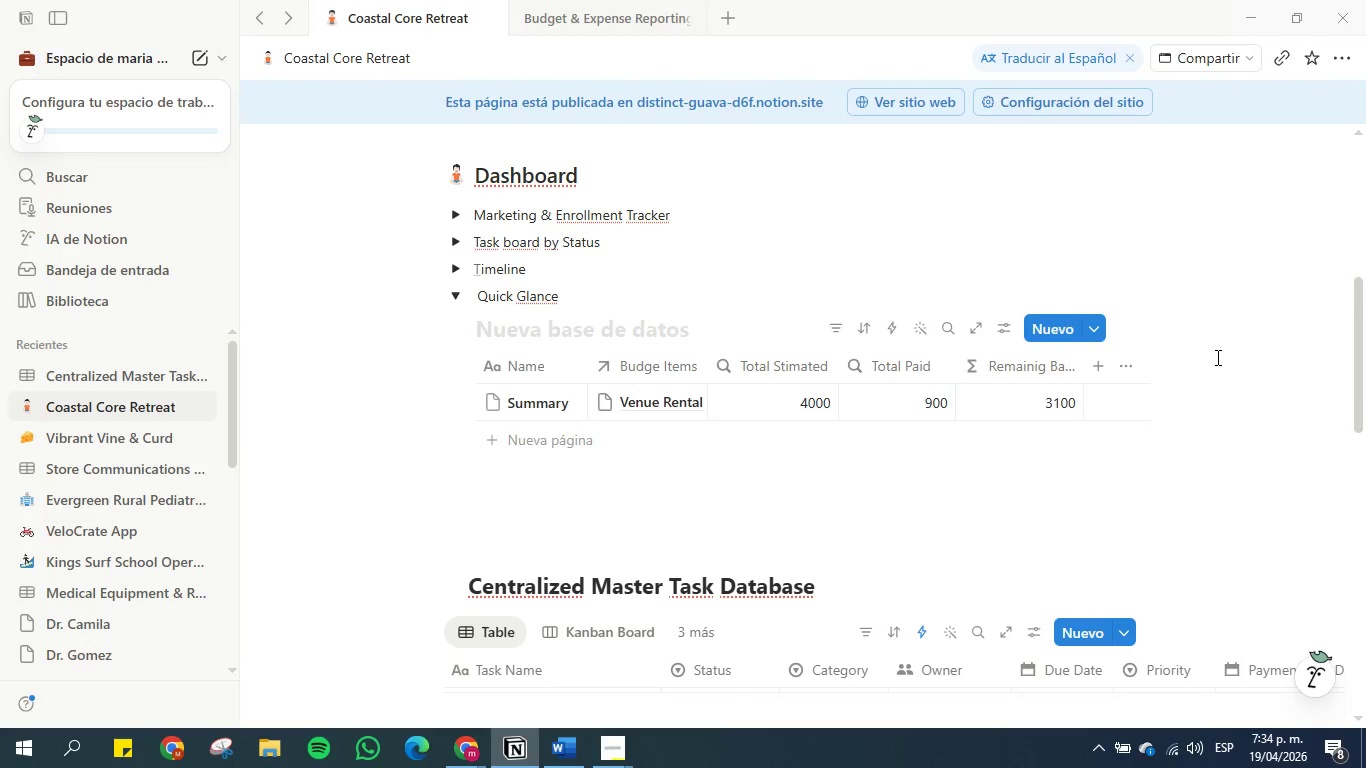 
left_click([1243, 358])
 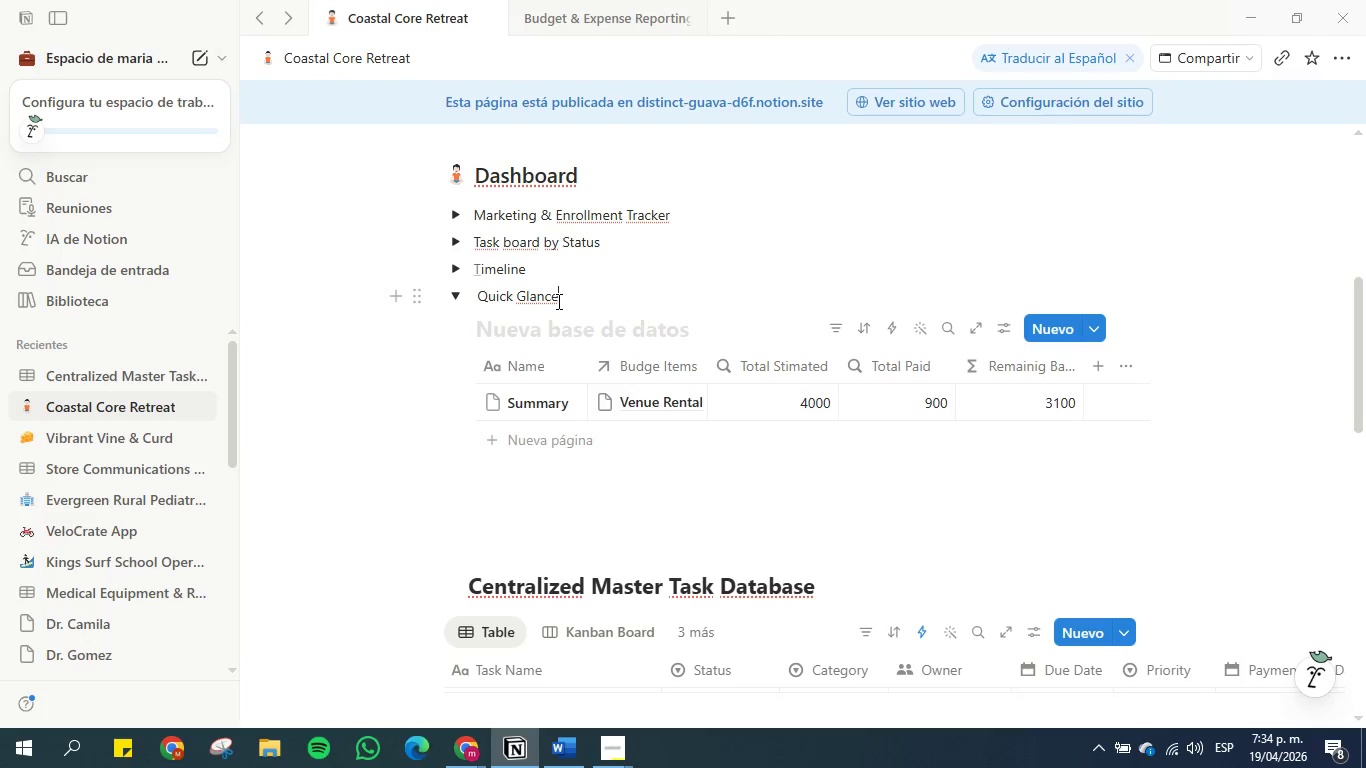 
left_click_drag(start_coordinate=[557, 301], to_coordinate=[480, 299])
 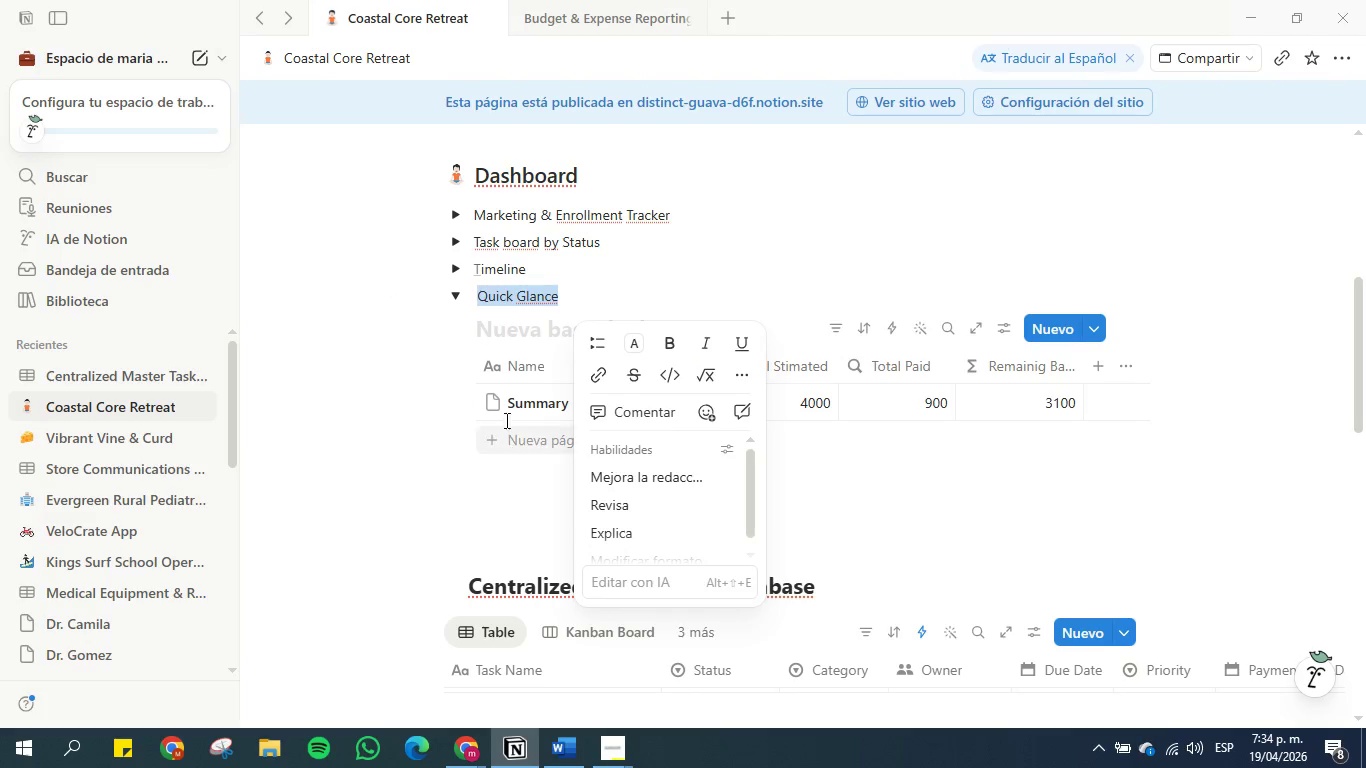 
left_click([509, 331])
 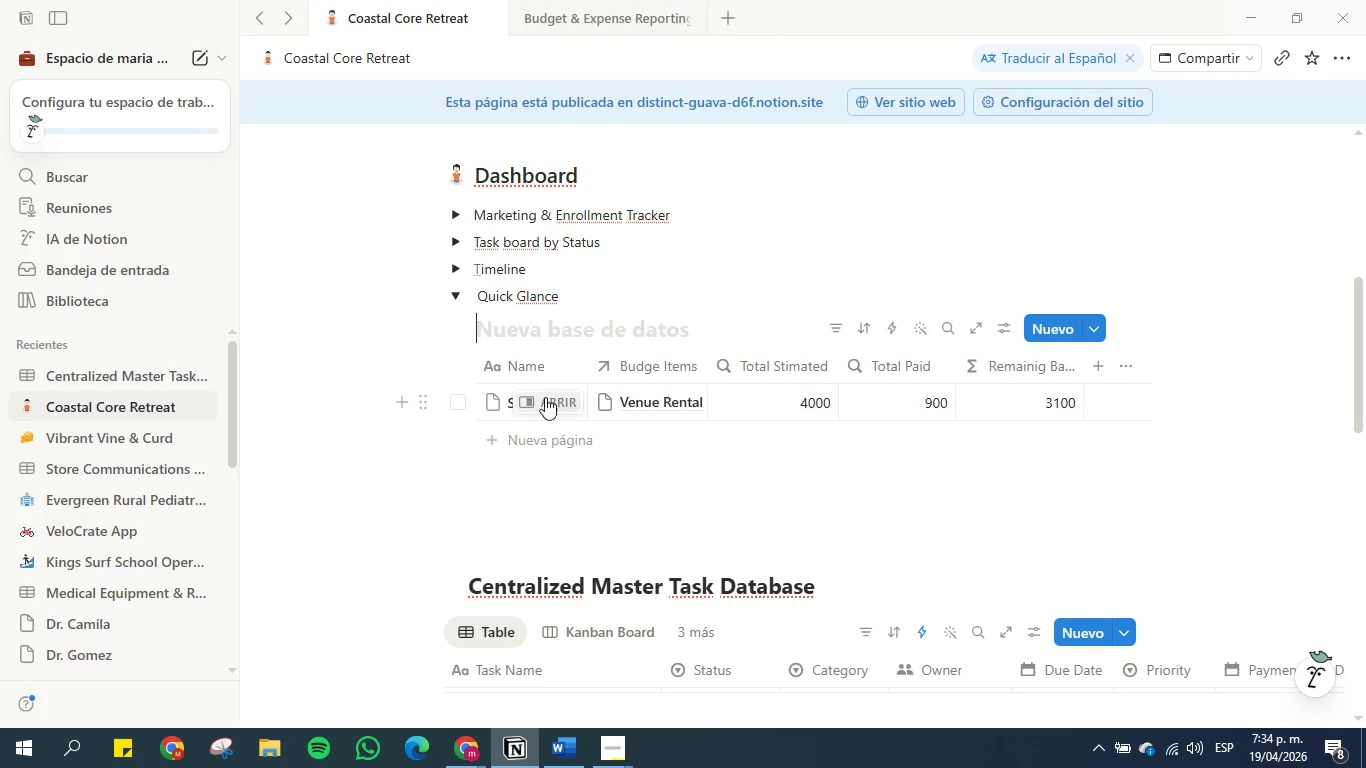 
left_click([512, 332])
 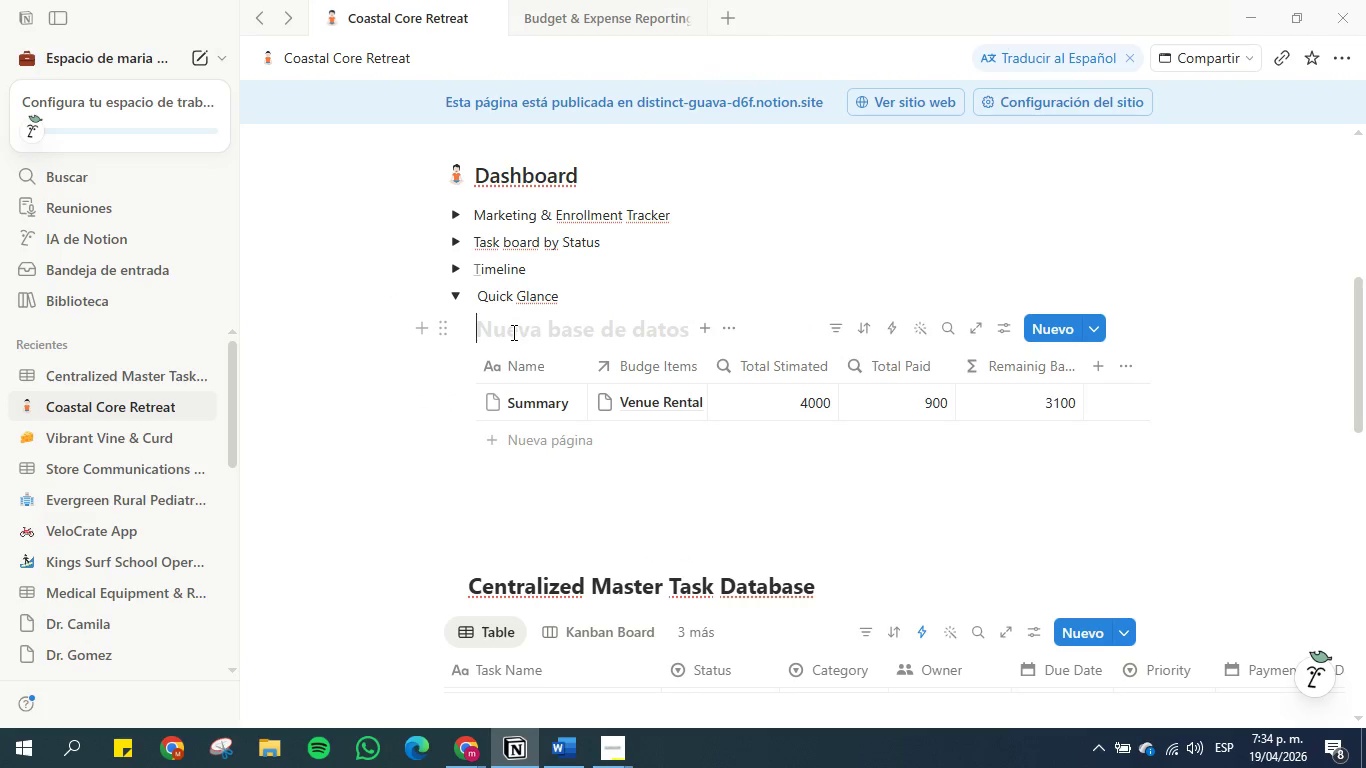 
type(Summat)
key(Backspace)
type(ry)
 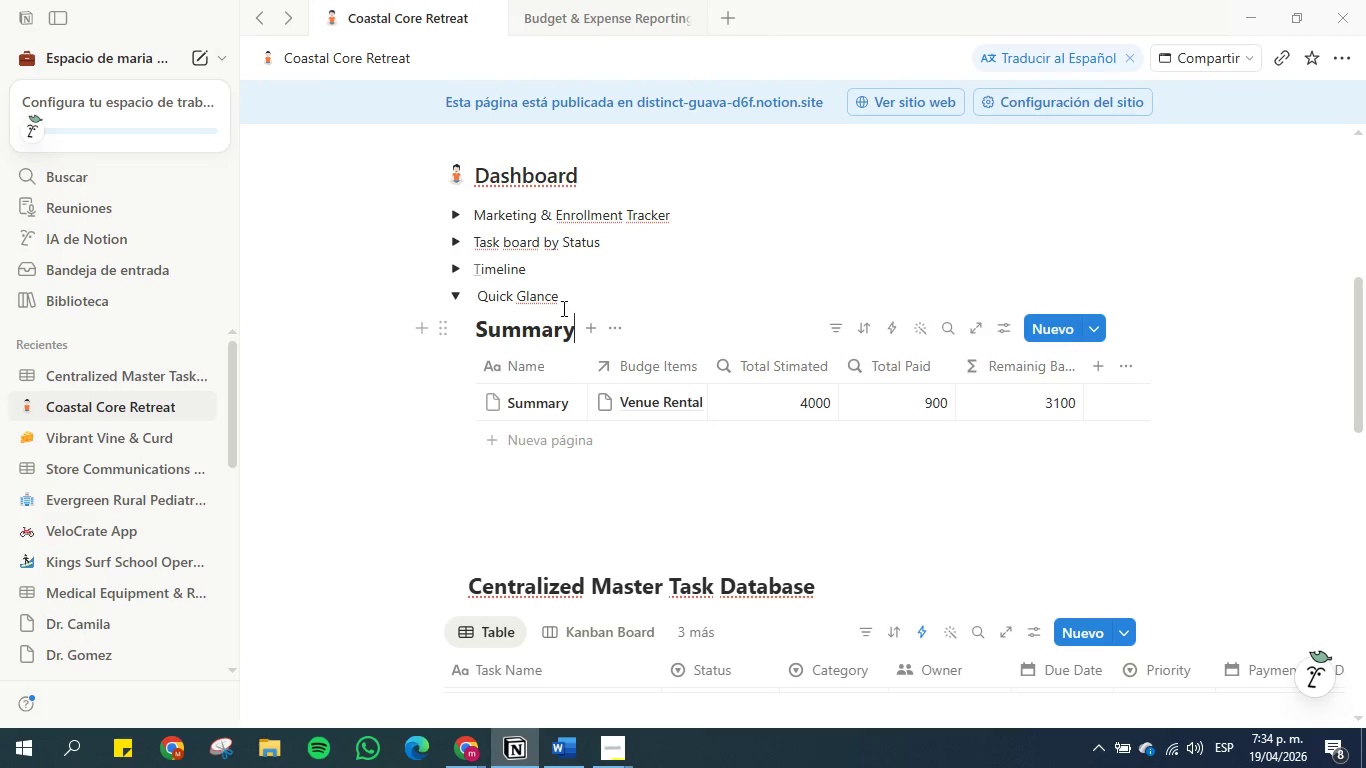 
left_click([570, 301])
 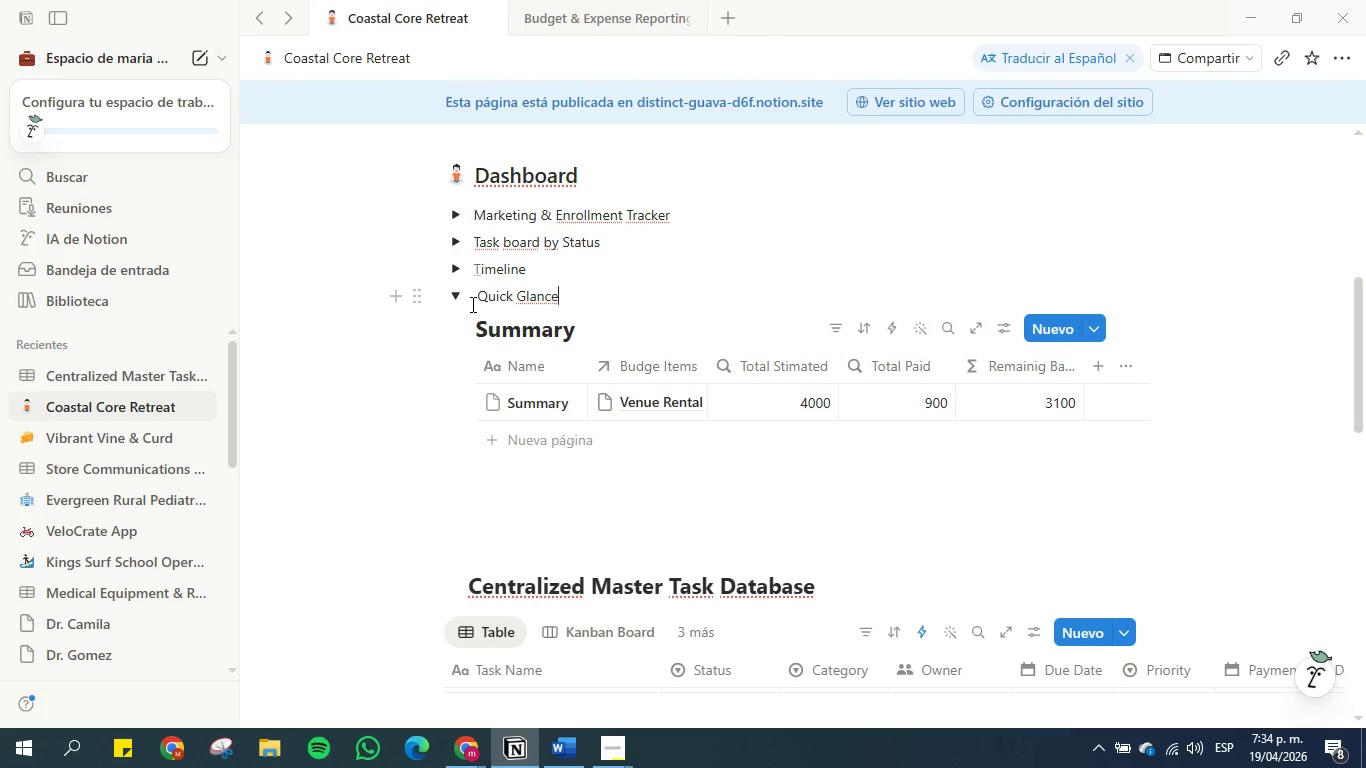 
left_click([457, 297])
 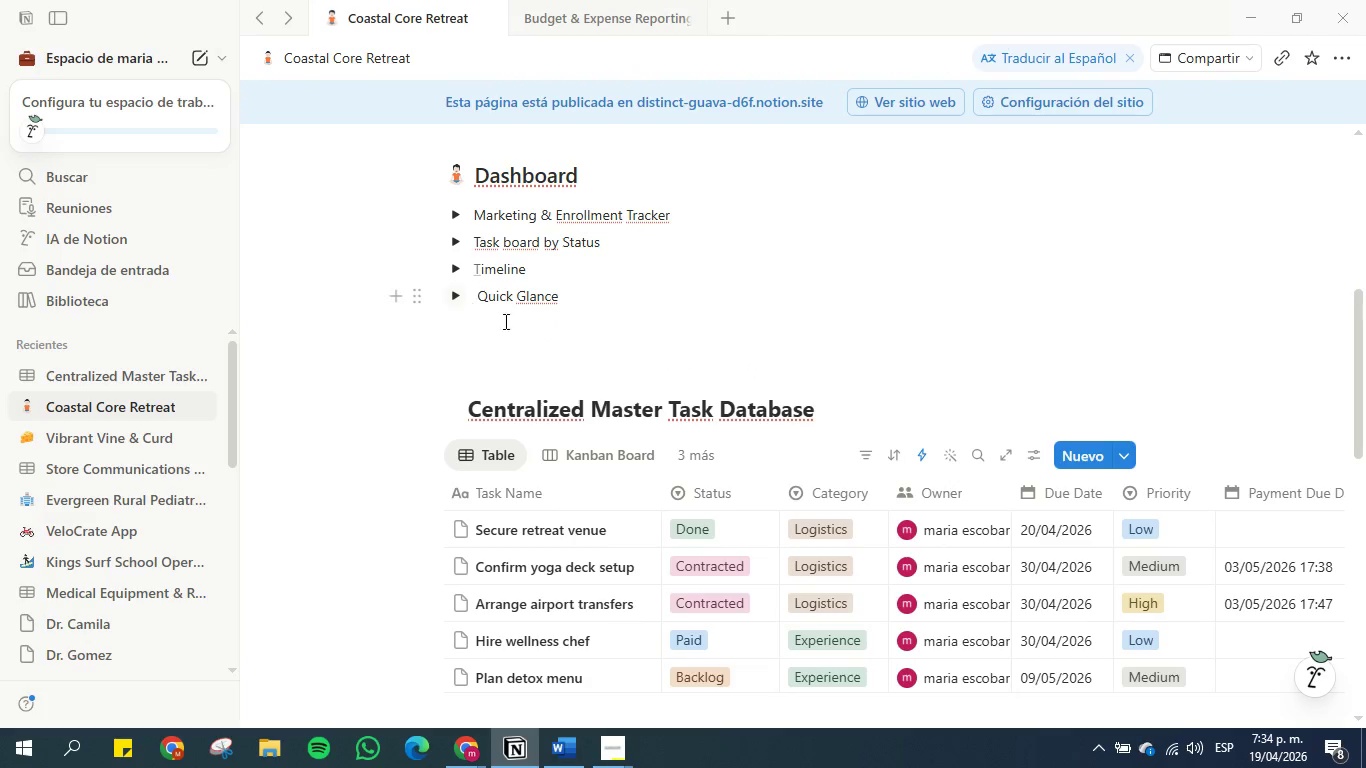 
left_click([519, 355])
 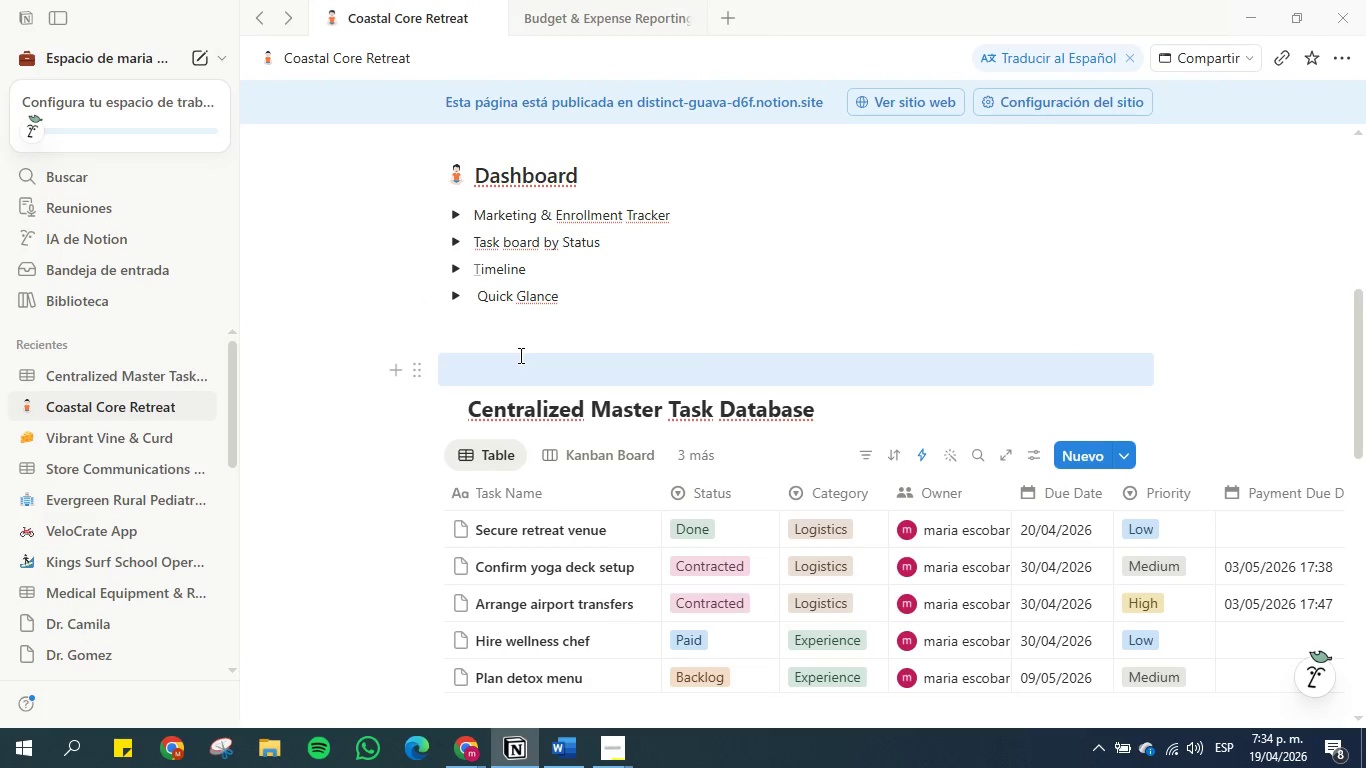 
key(Backspace)
 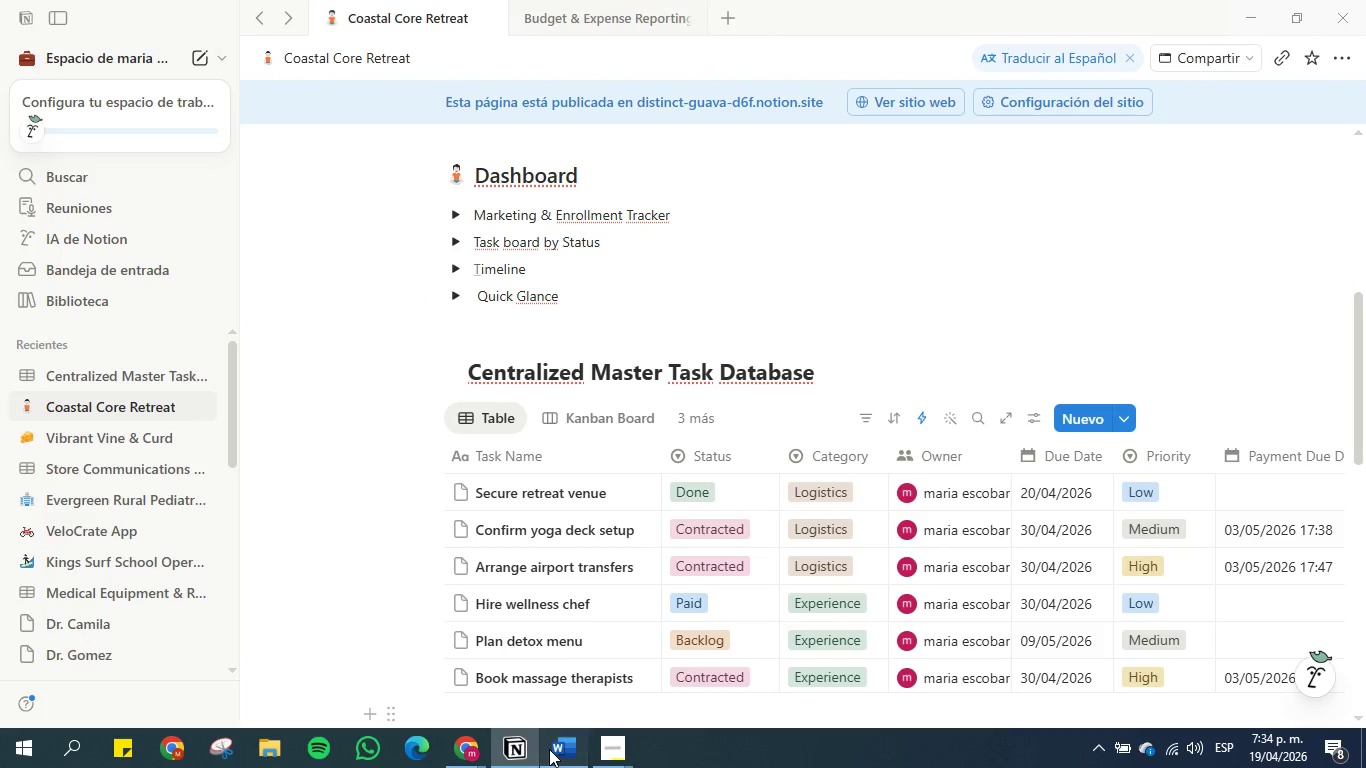 
scroll: coordinate [528, 542], scroll_direction: down, amount: 3.0
 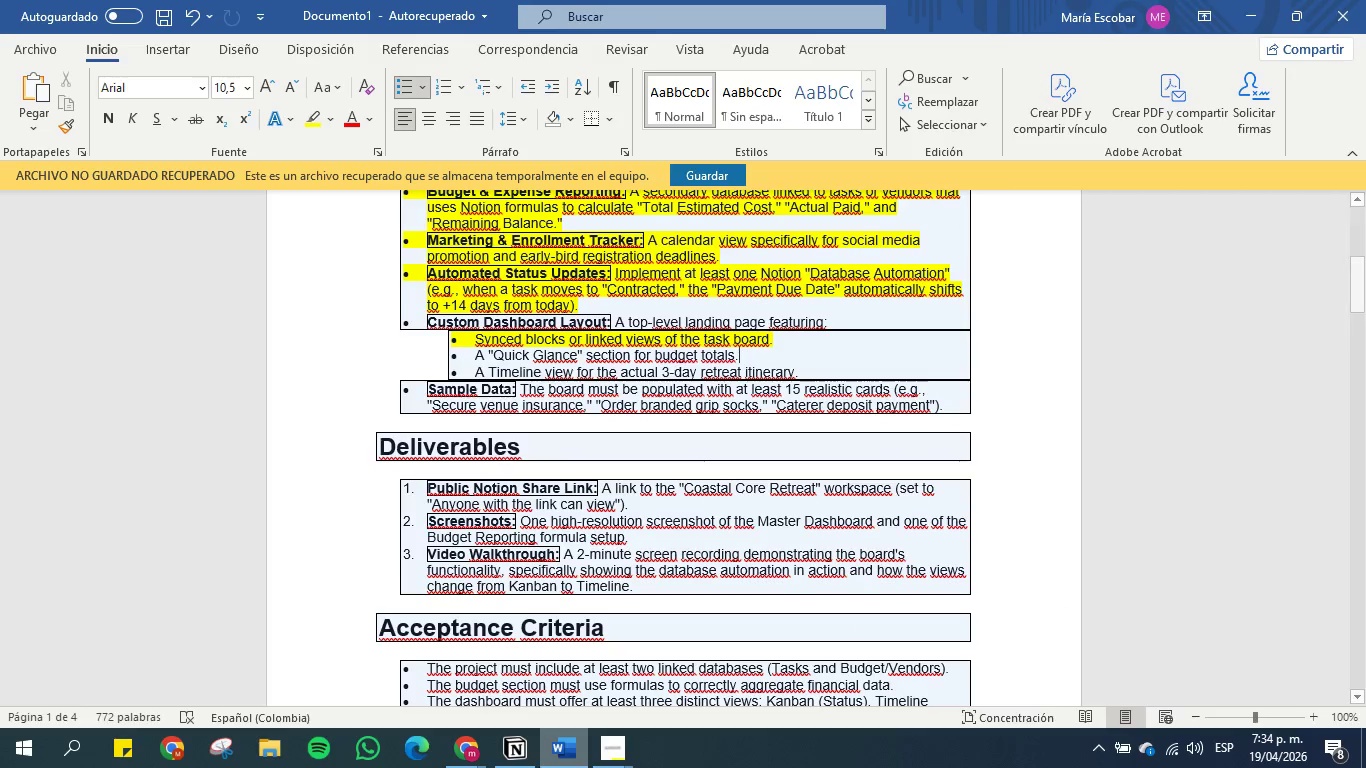 
left_click([528, 748])
 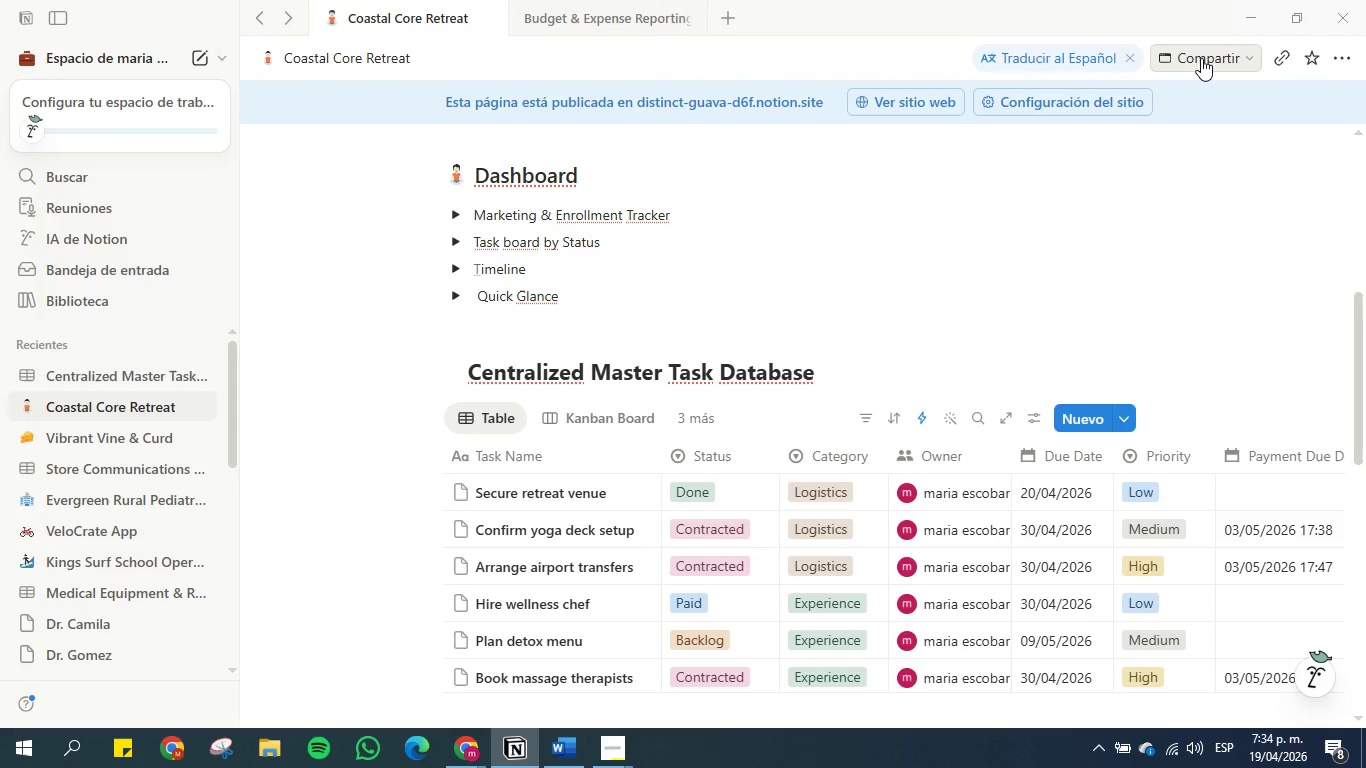 
left_click([1209, 58])
 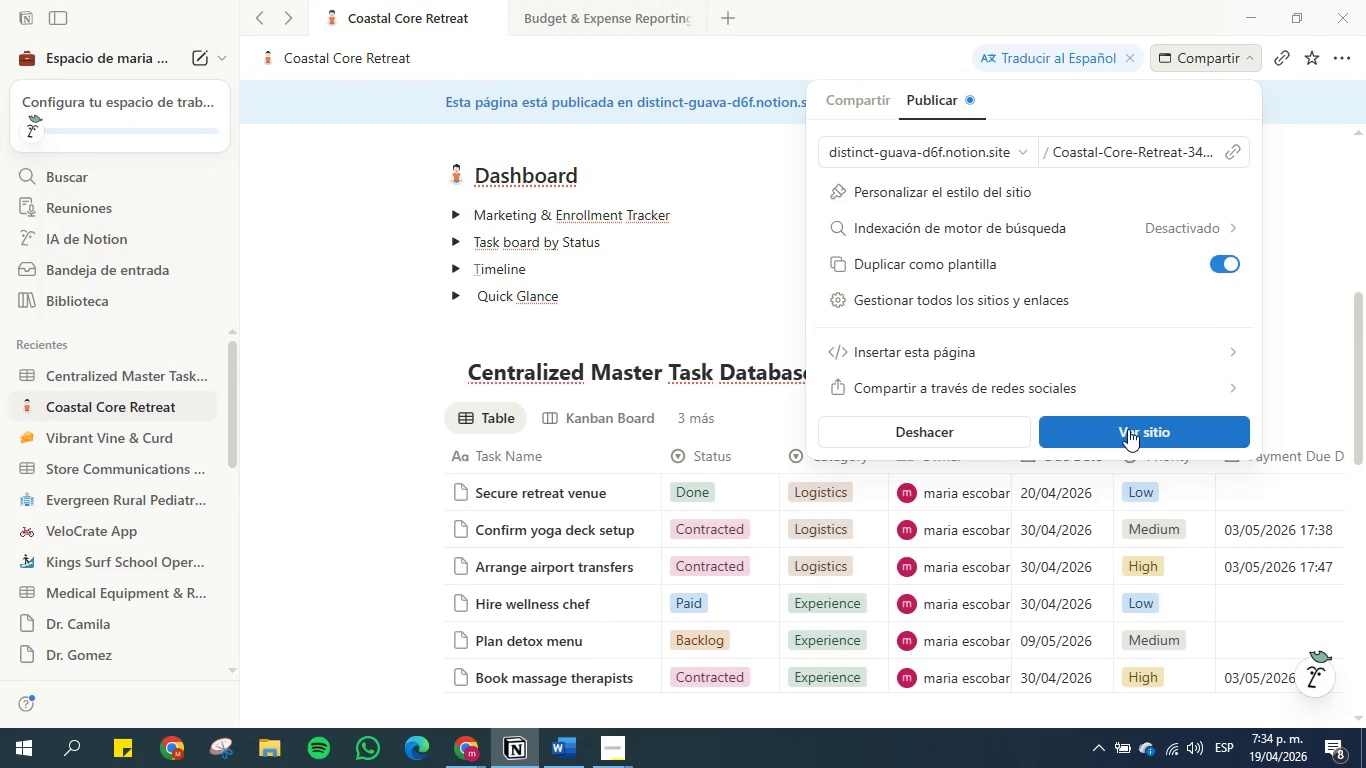 
left_click([1128, 429])
 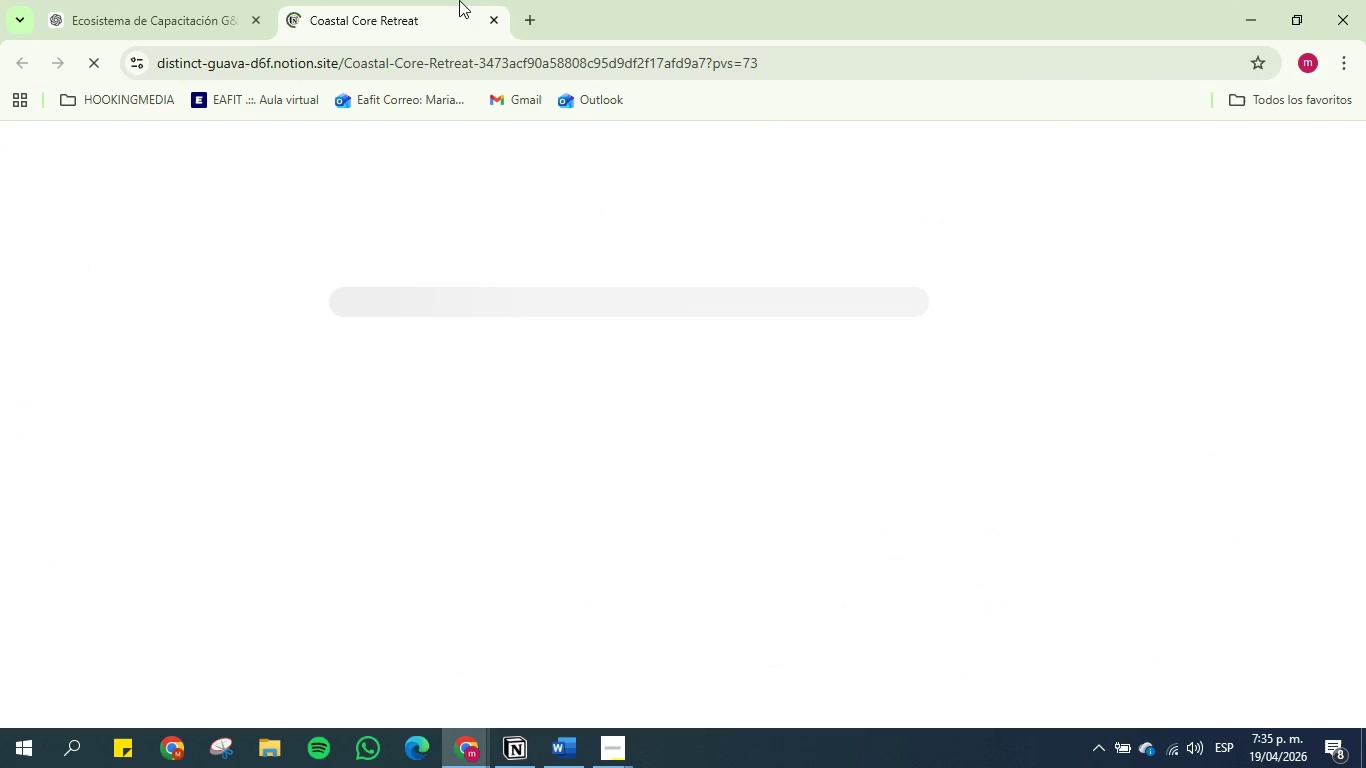 
left_click([253, 20])
 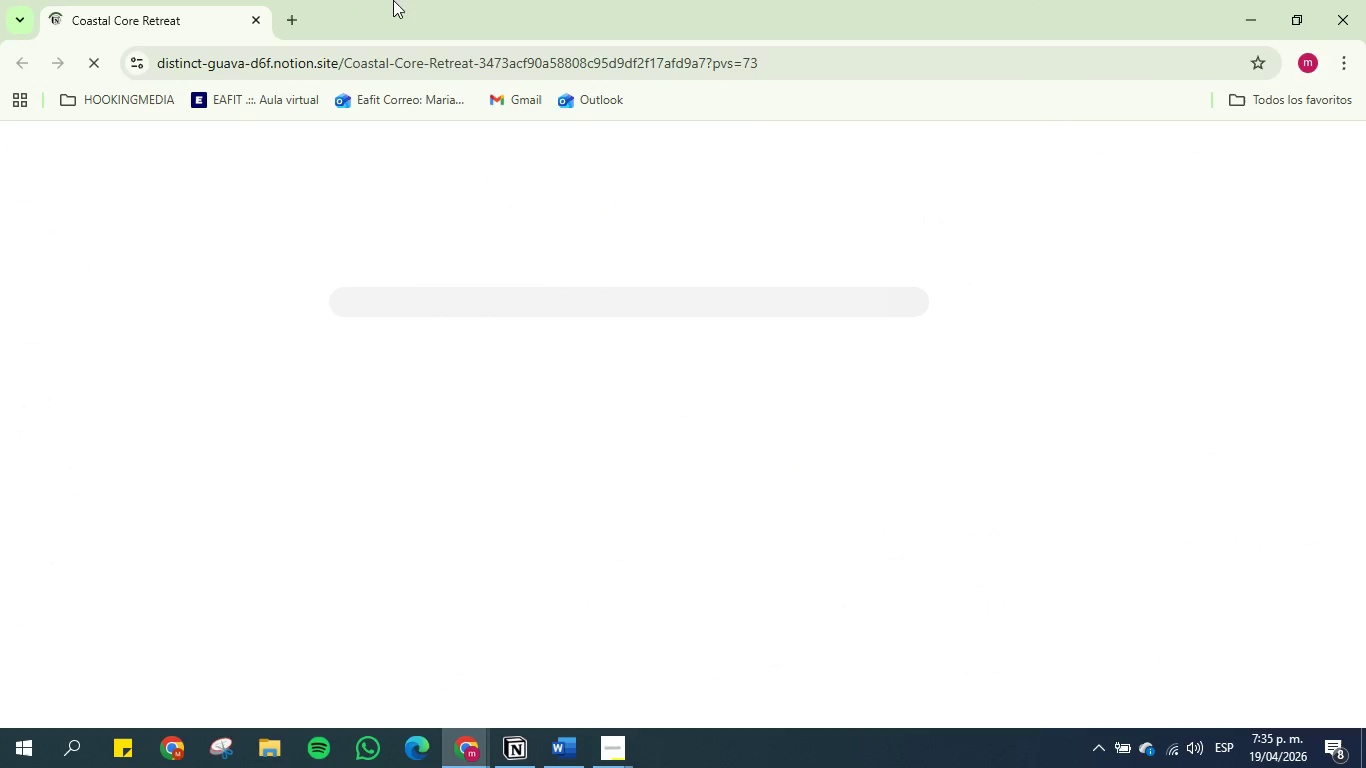 
left_click([428, 2])
 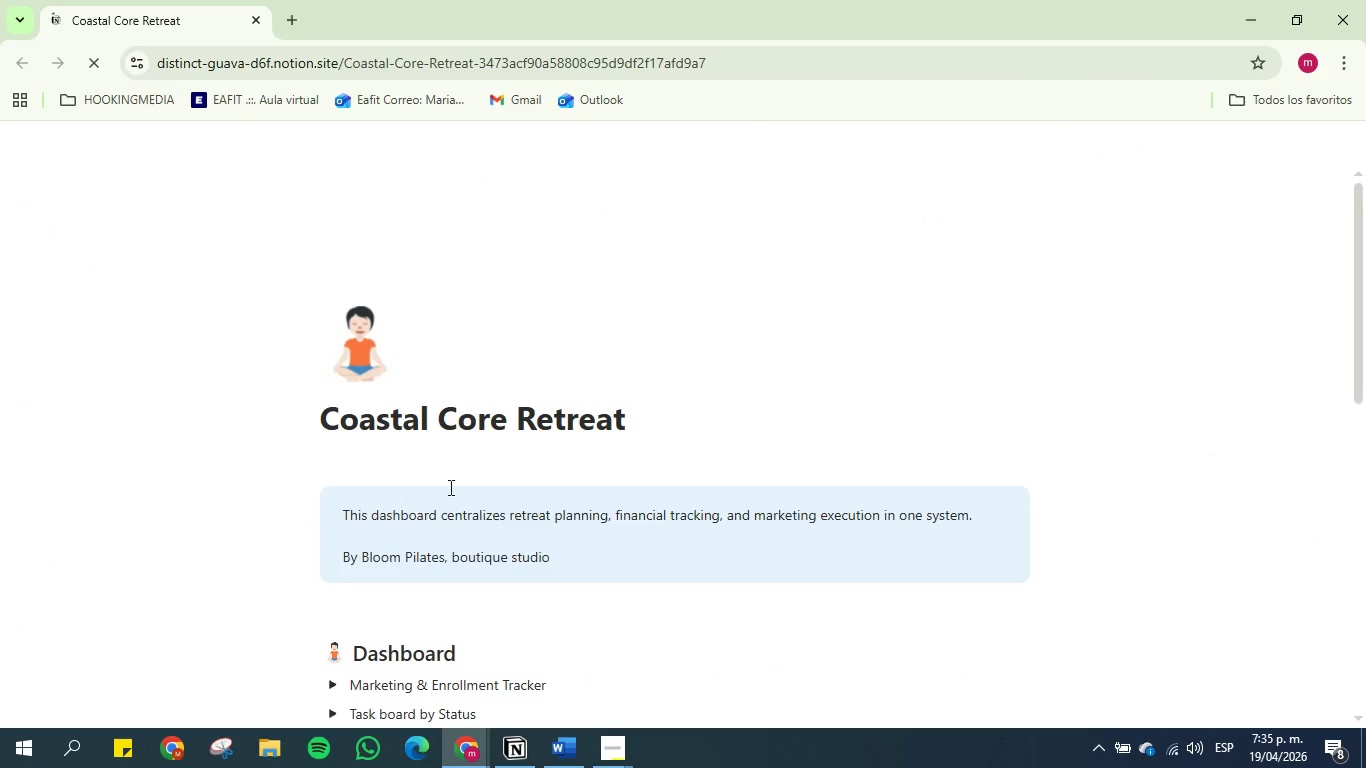 
scroll: coordinate [476, 360], scroll_direction: down, amount: 4.0
 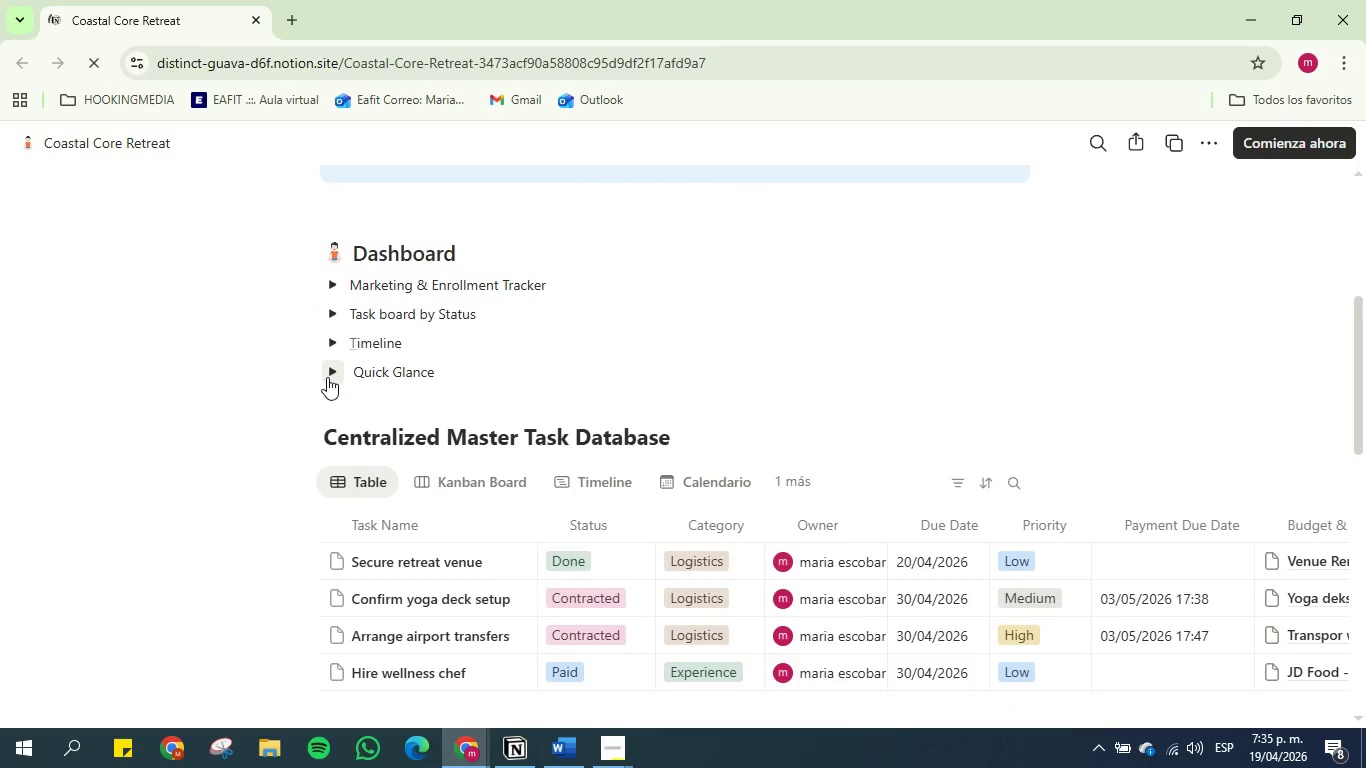 
left_click([331, 377])
 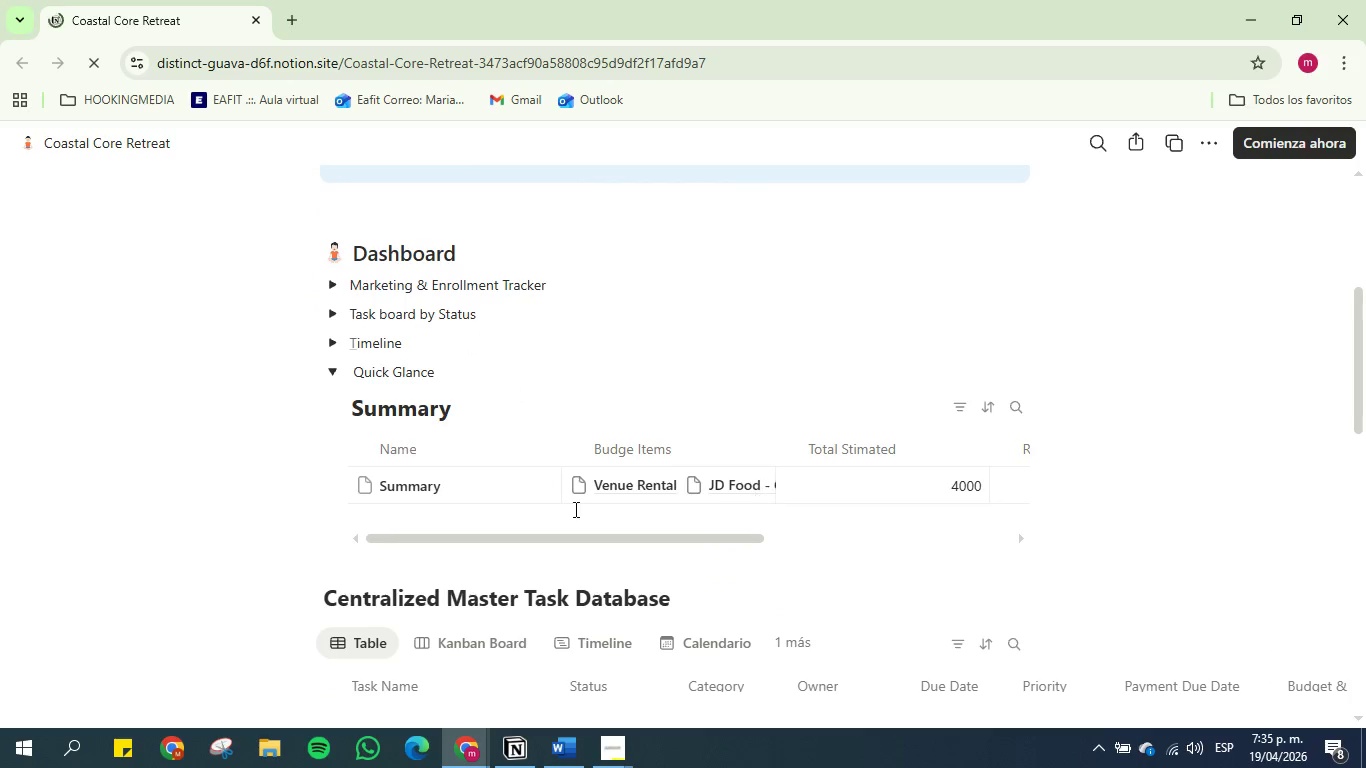 
left_click_drag(start_coordinate=[558, 536], to_coordinate=[453, 532])
 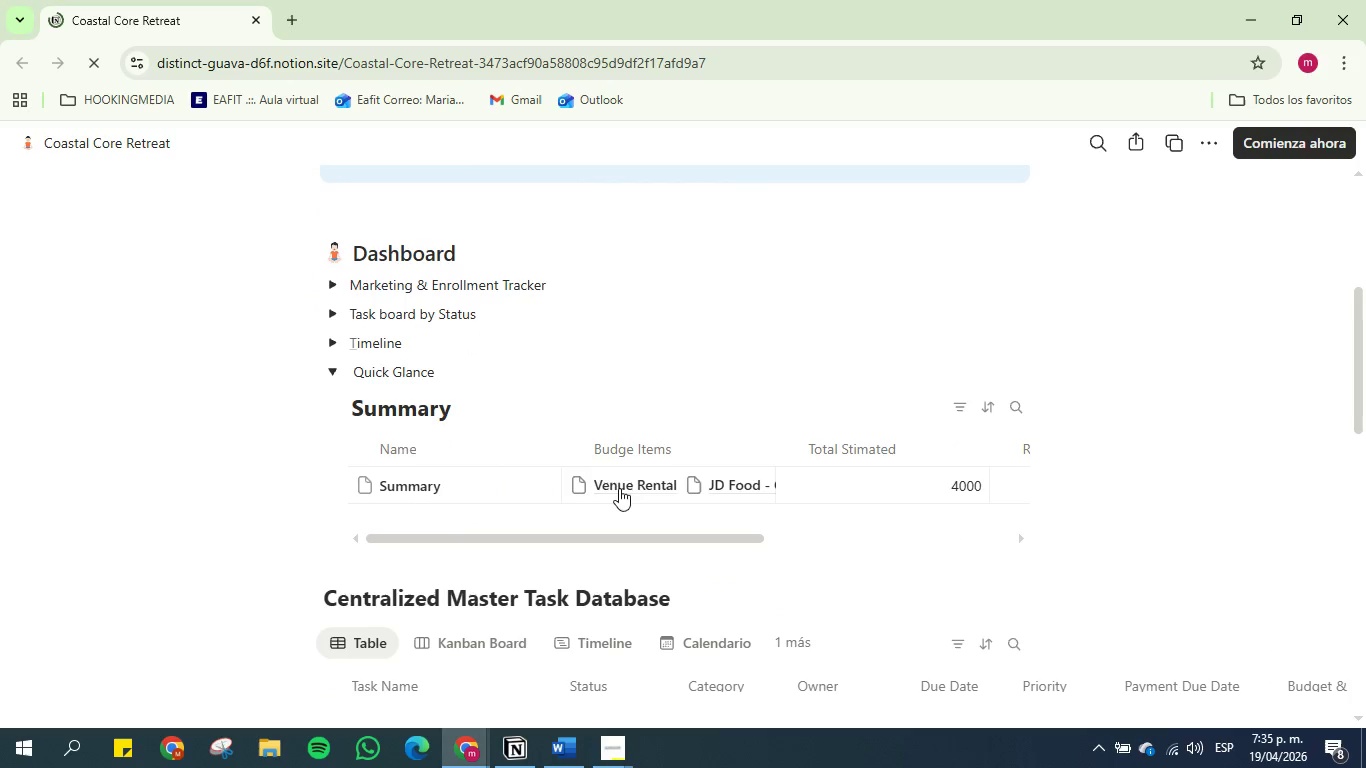 
scroll: coordinate [986, 459], scroll_direction: down, amount: 4.0
 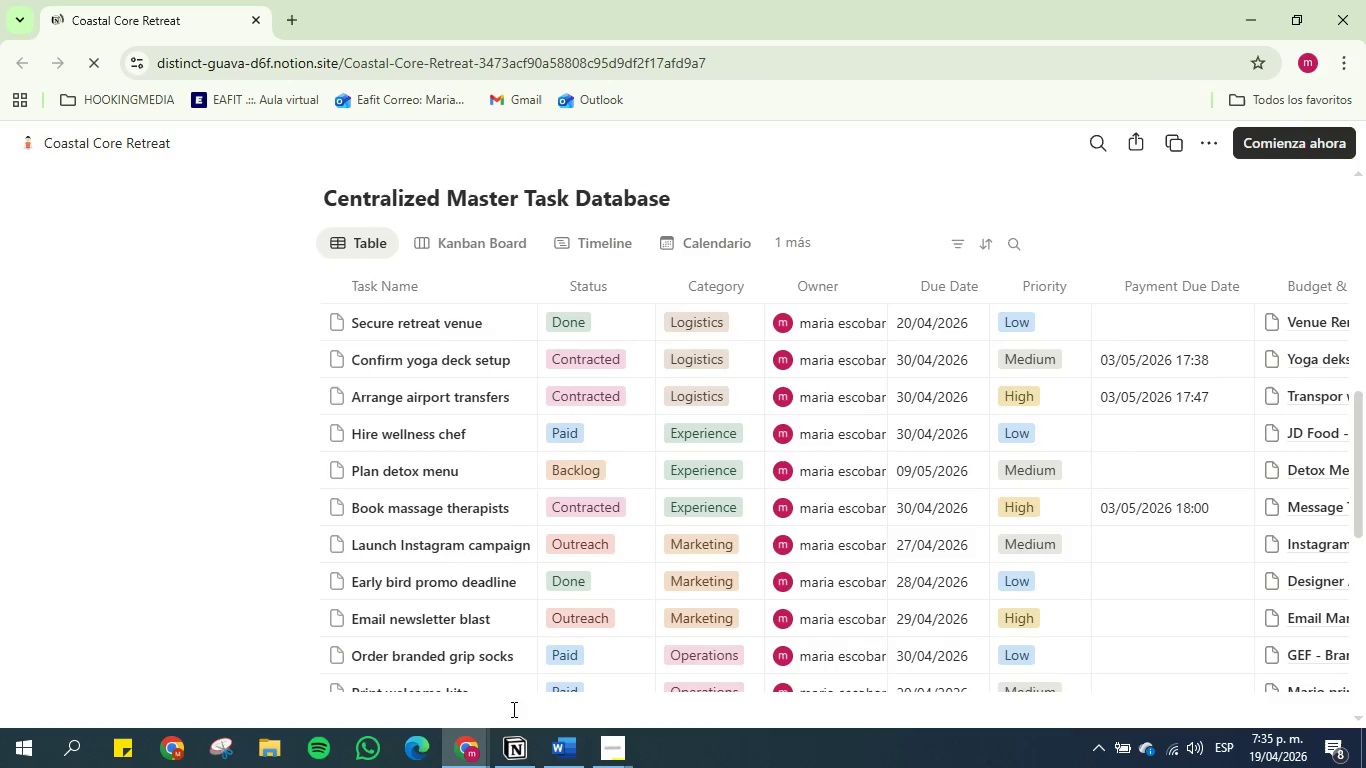 
left_click([520, 757])
 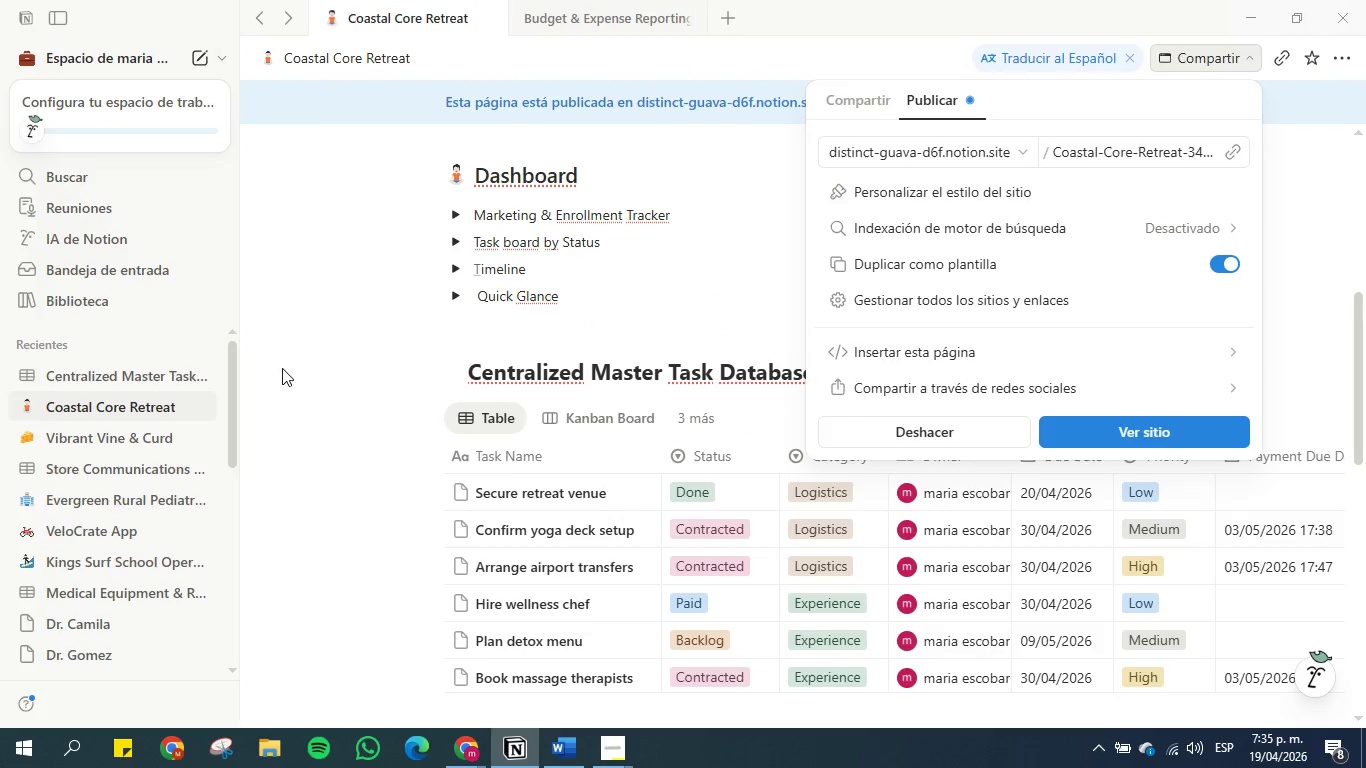 
double_click([451, 303])
 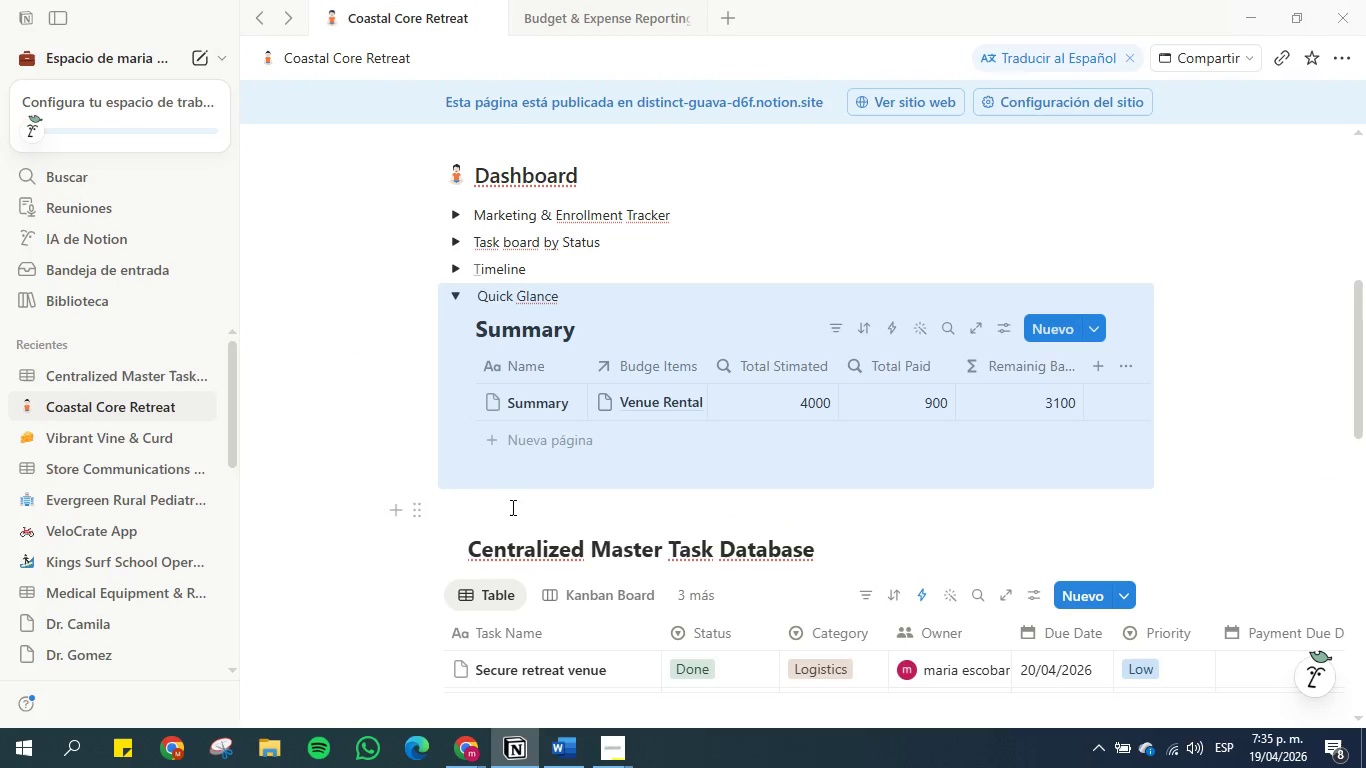 
left_click([299, 596])
 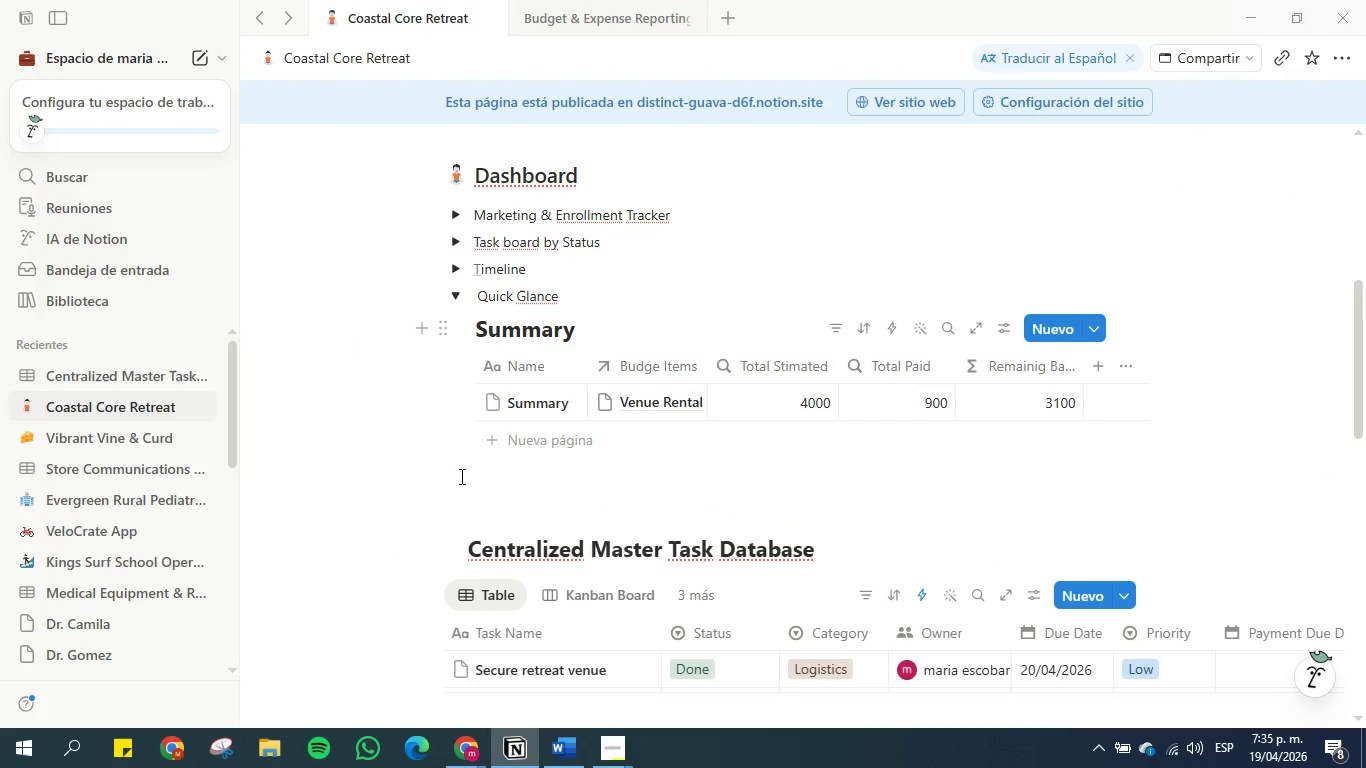 
scroll: coordinate [536, 431], scroll_direction: down, amount: 1.0
 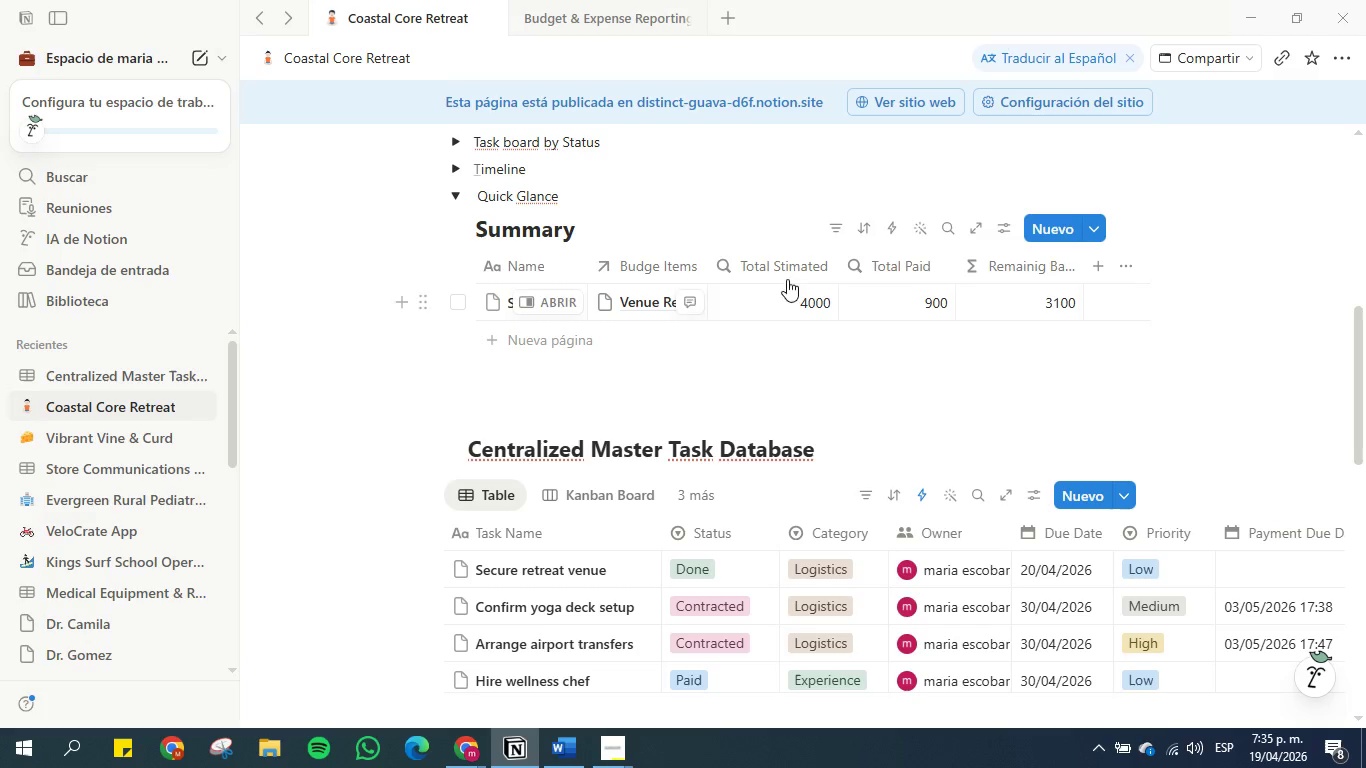 
left_click([1135, 265])
 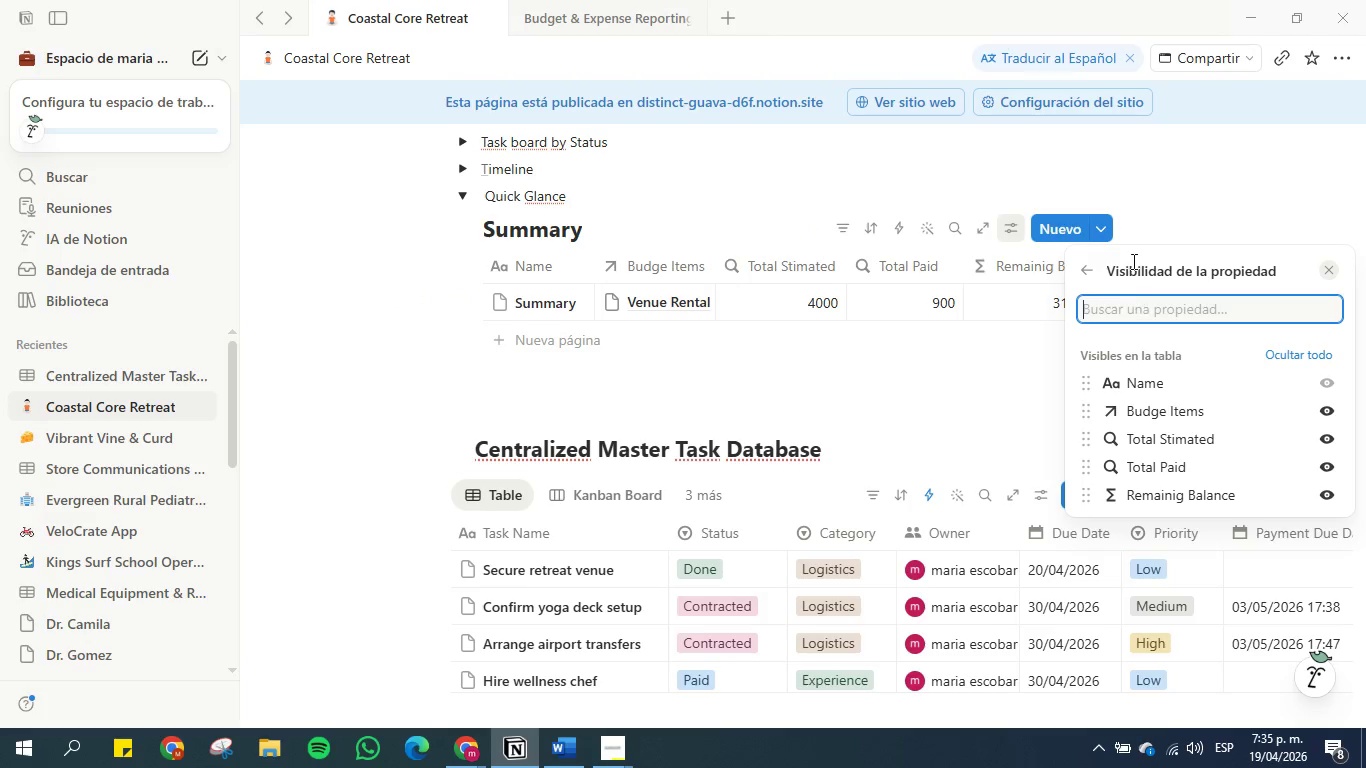 
left_click([1163, 220])
 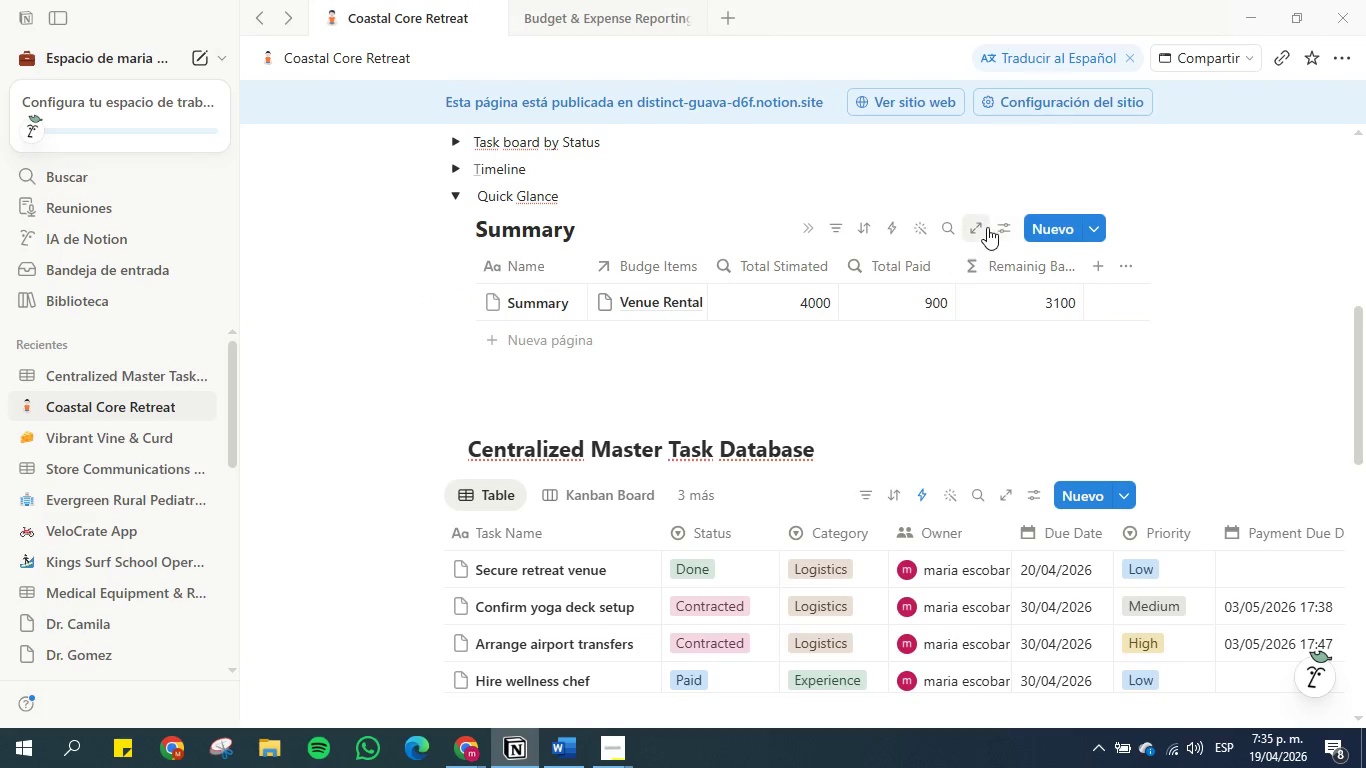 
left_click([993, 227])
 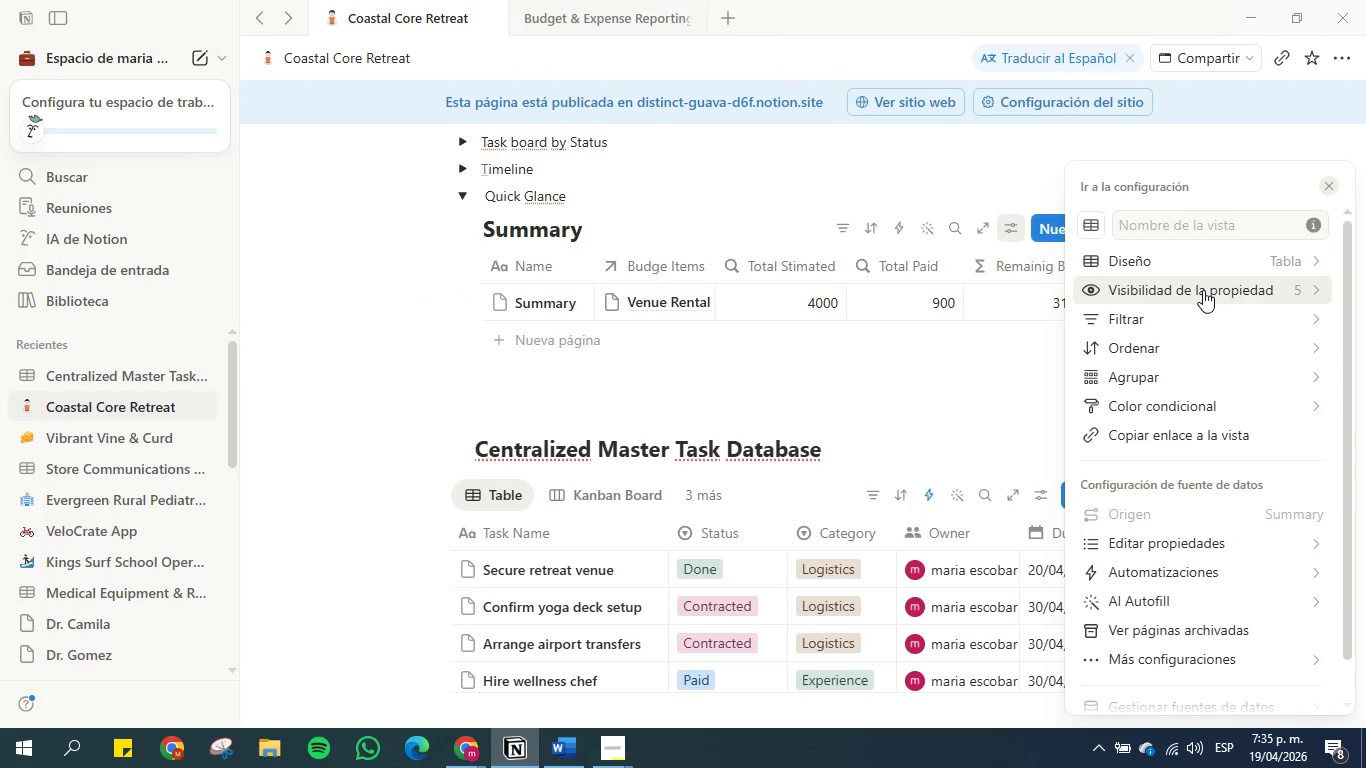 
wait(5.45)
 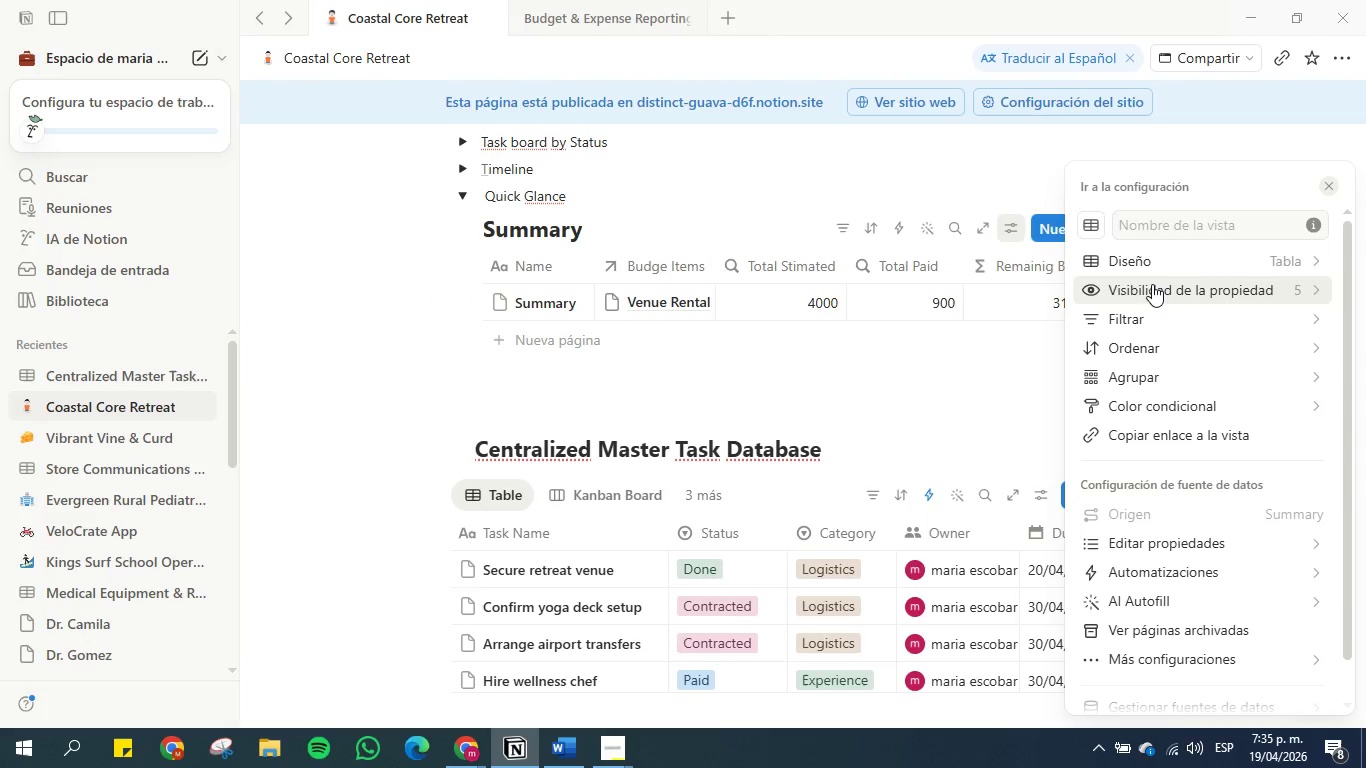 
scroll: coordinate [1195, 503], scroll_direction: down, amount: 2.0
 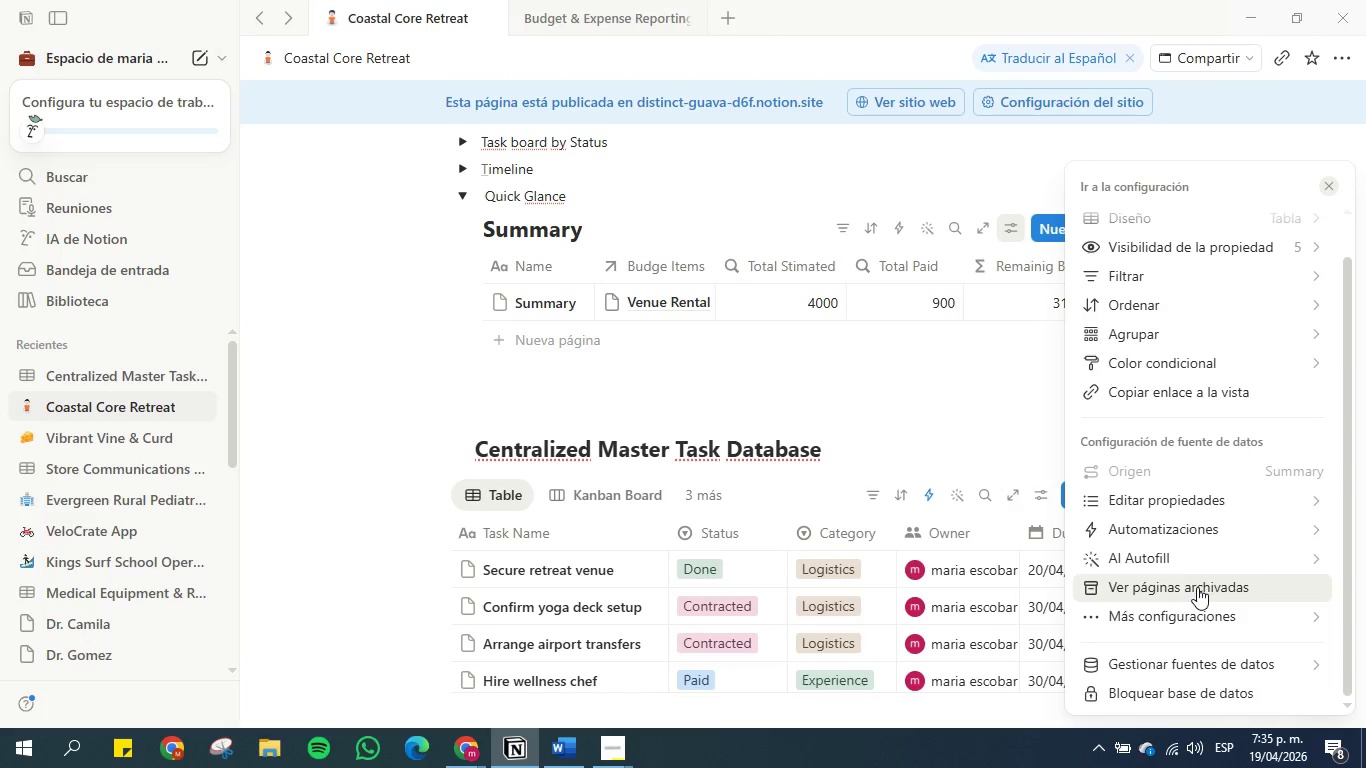 
mouse_move([1203, 595])
 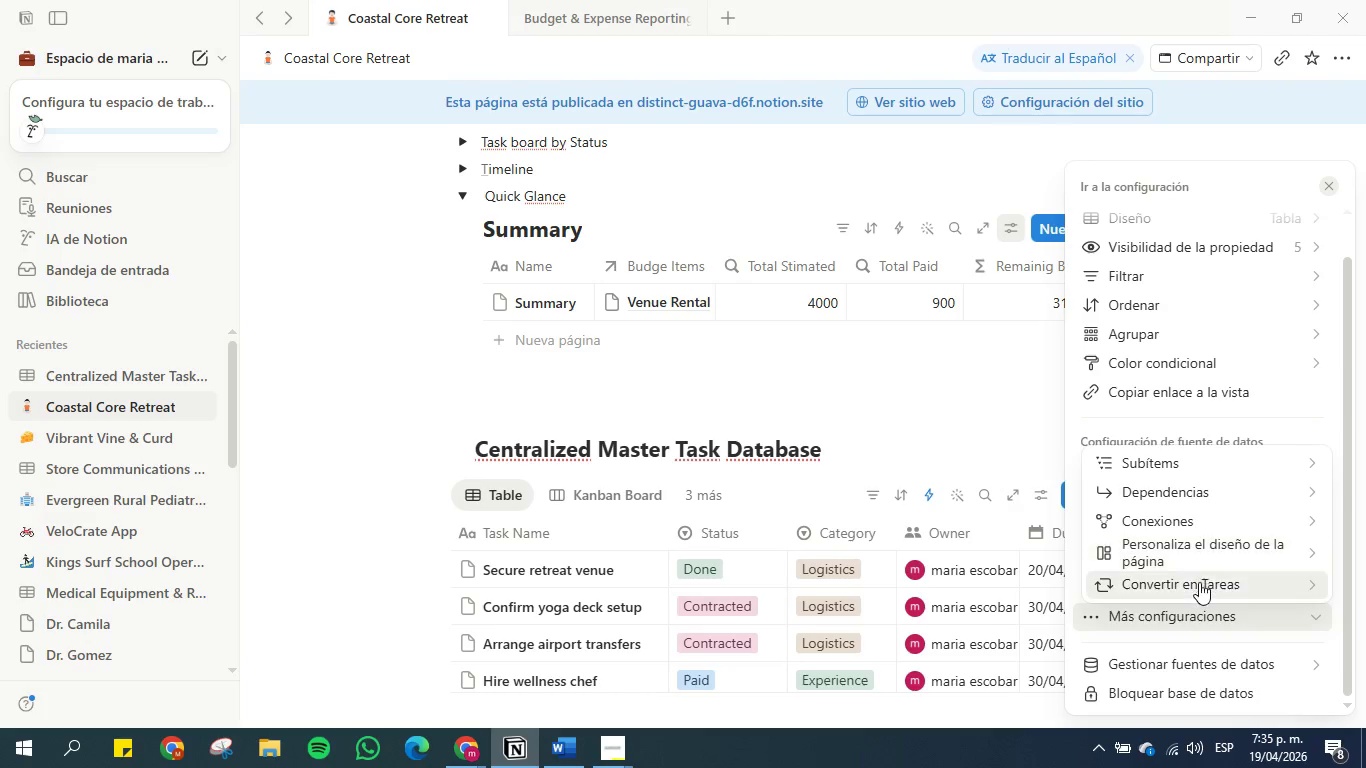 
left_click([1204, 545])
 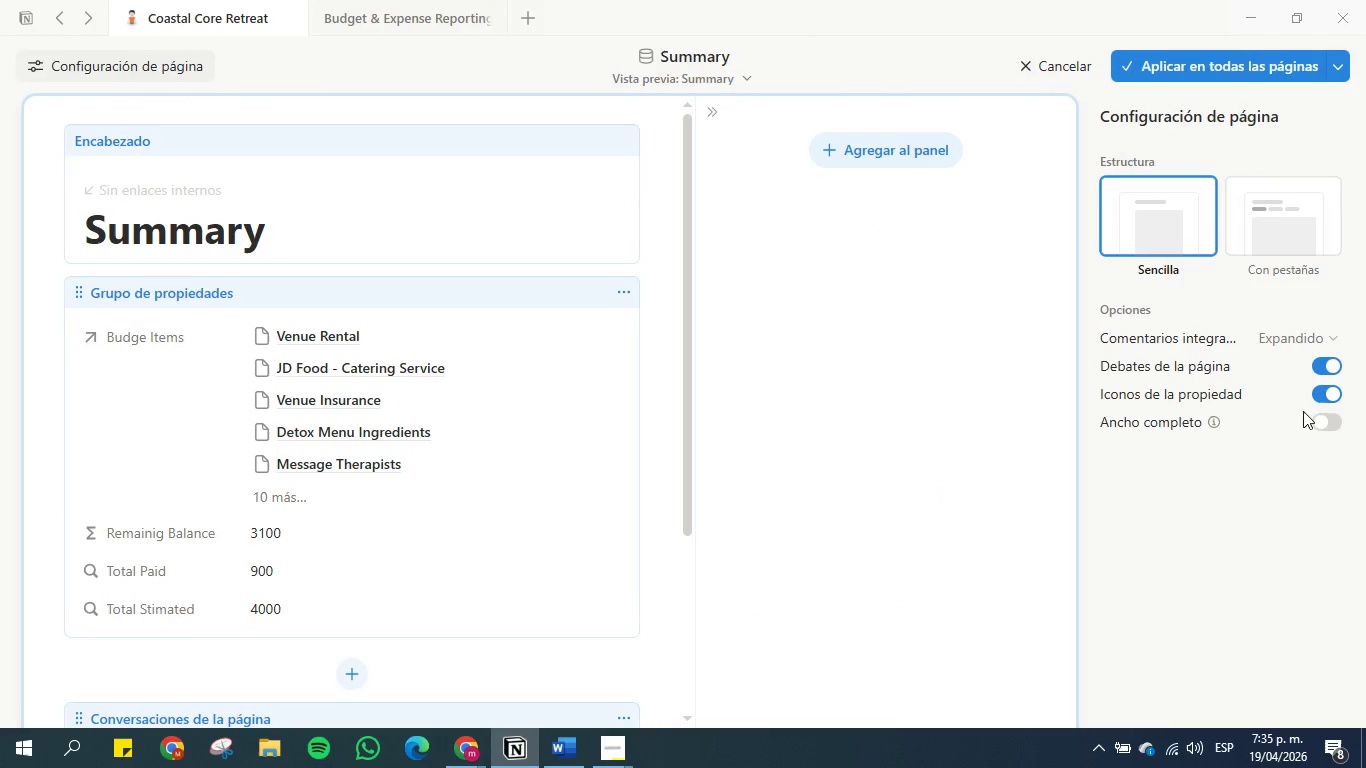 
left_click([1326, 394])
 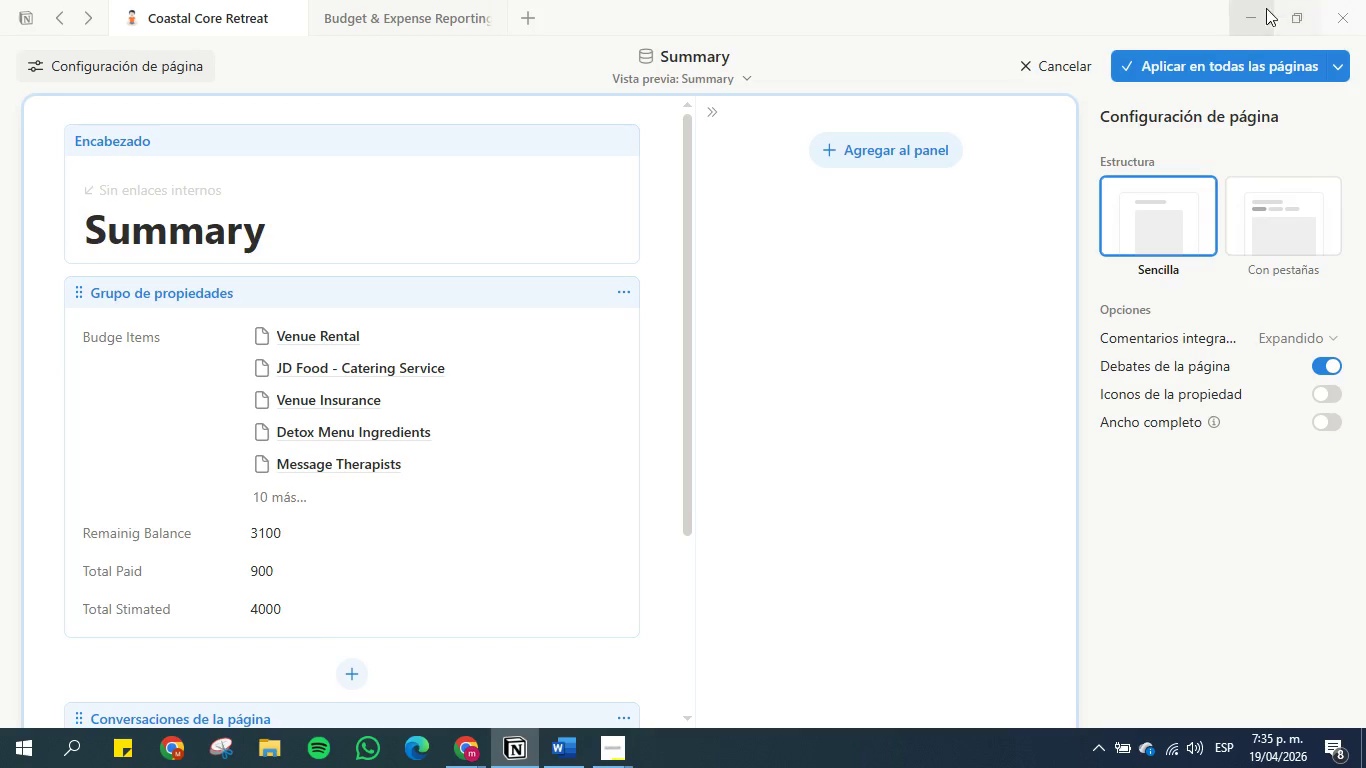 
left_click([1328, 393])
 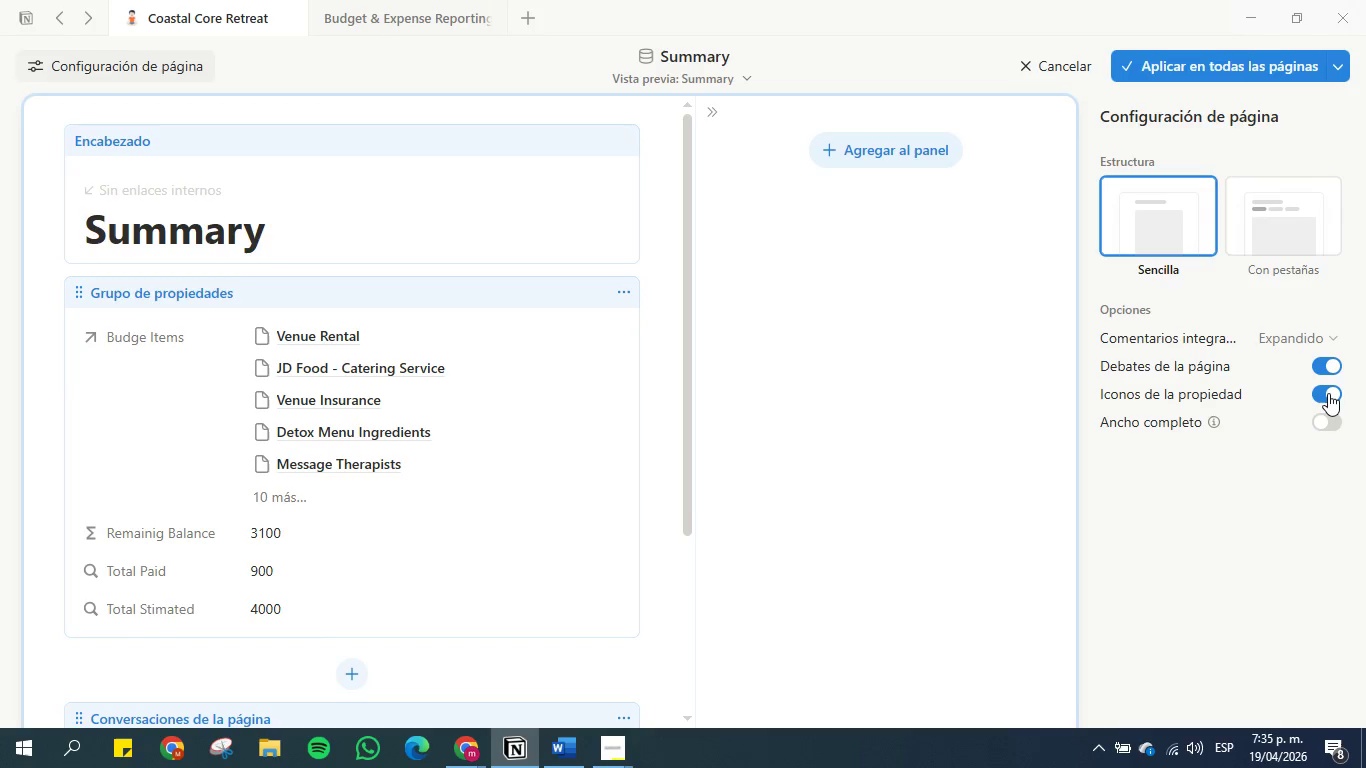 
left_click([1328, 393])
 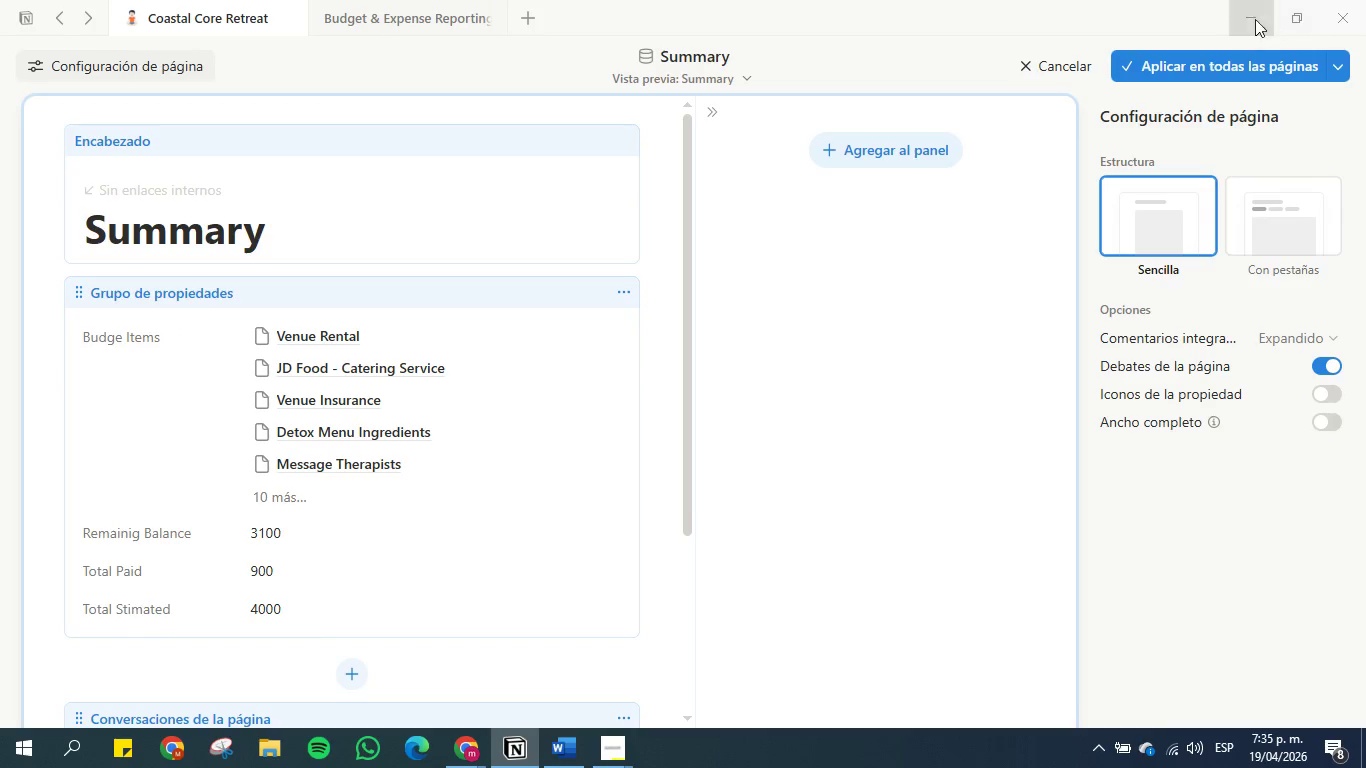 
left_click([1241, 18])
 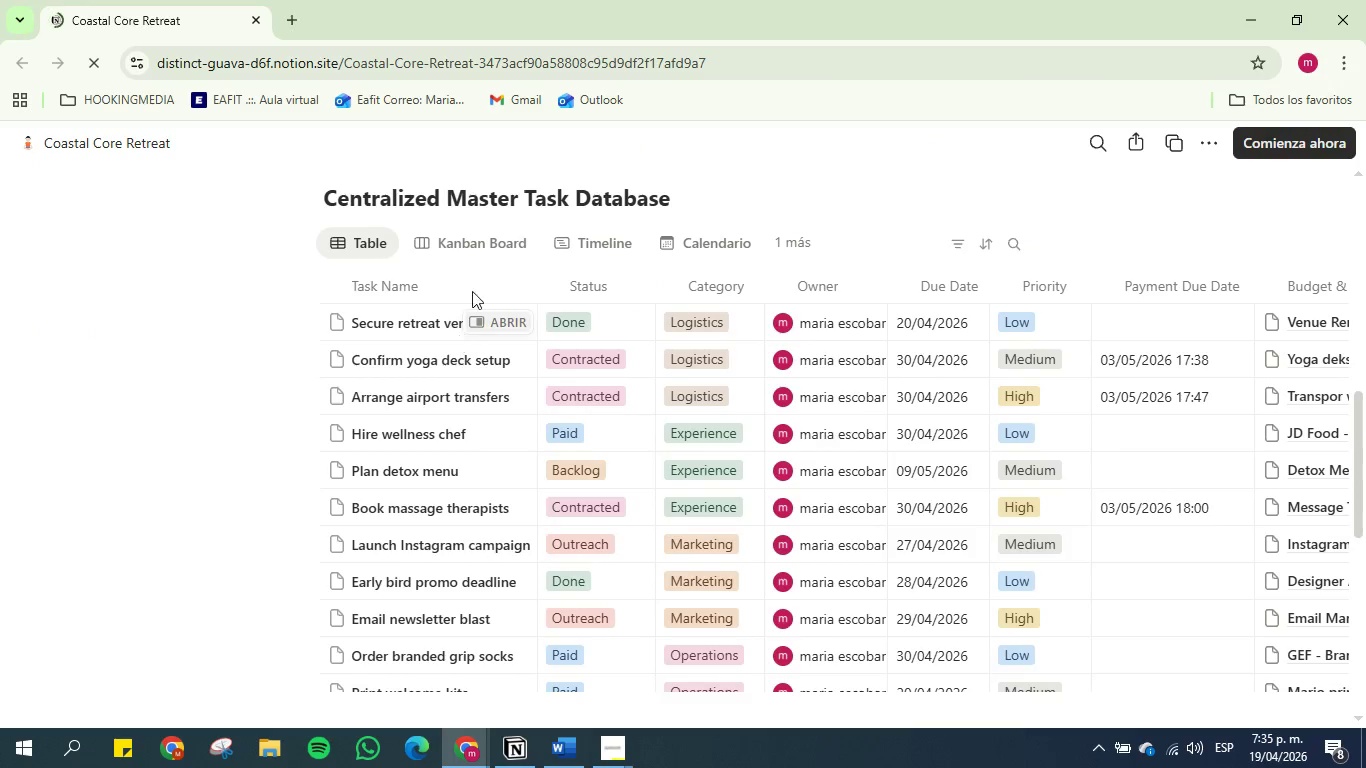 
scroll: coordinate [493, 361], scroll_direction: up, amount: 3.0
 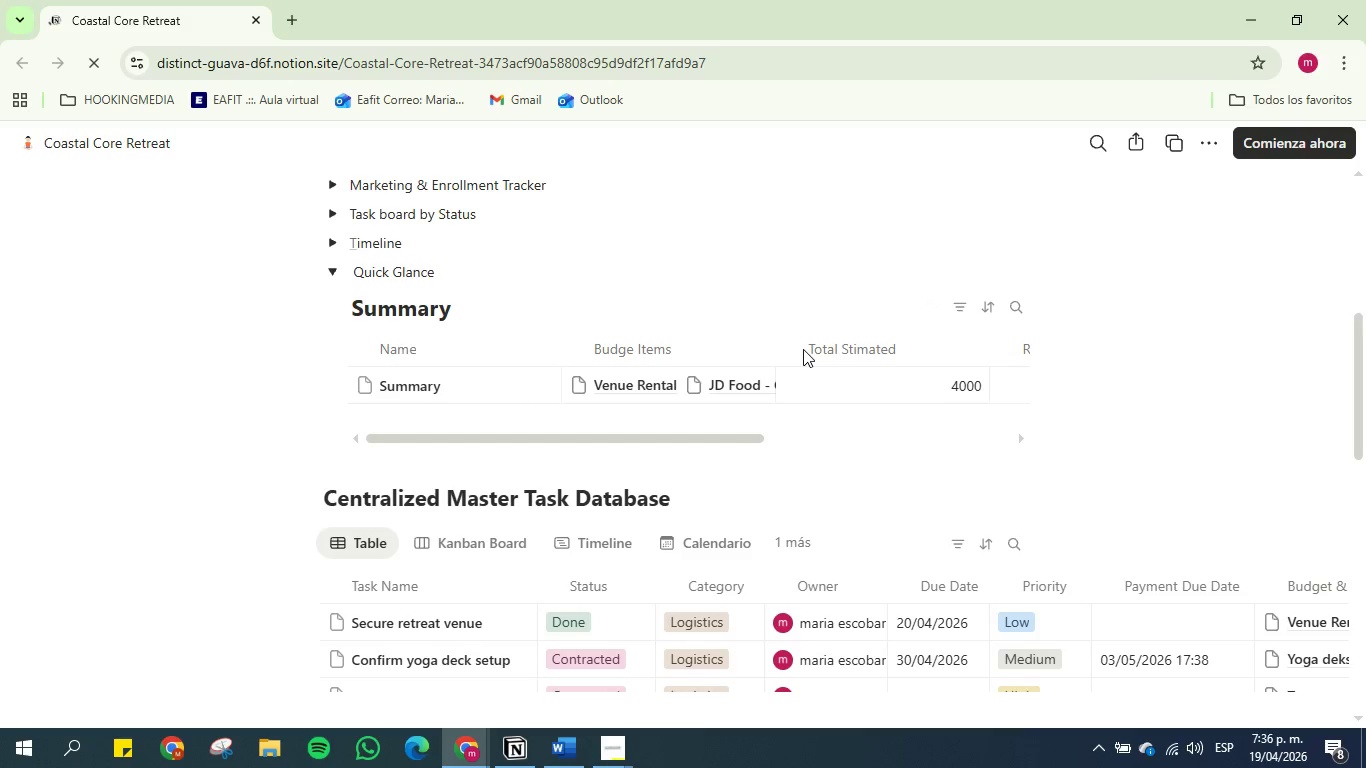 
wait(6.94)
 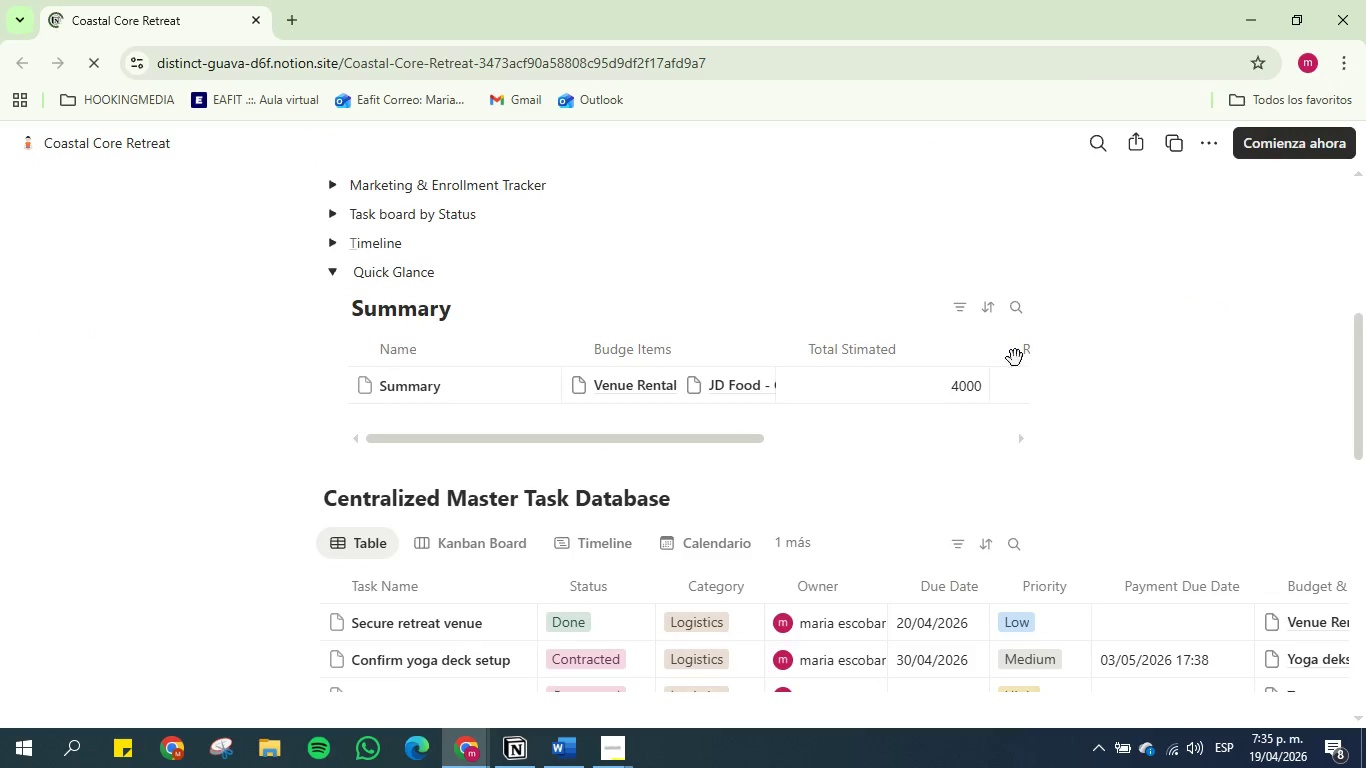 
left_click([738, 298])
 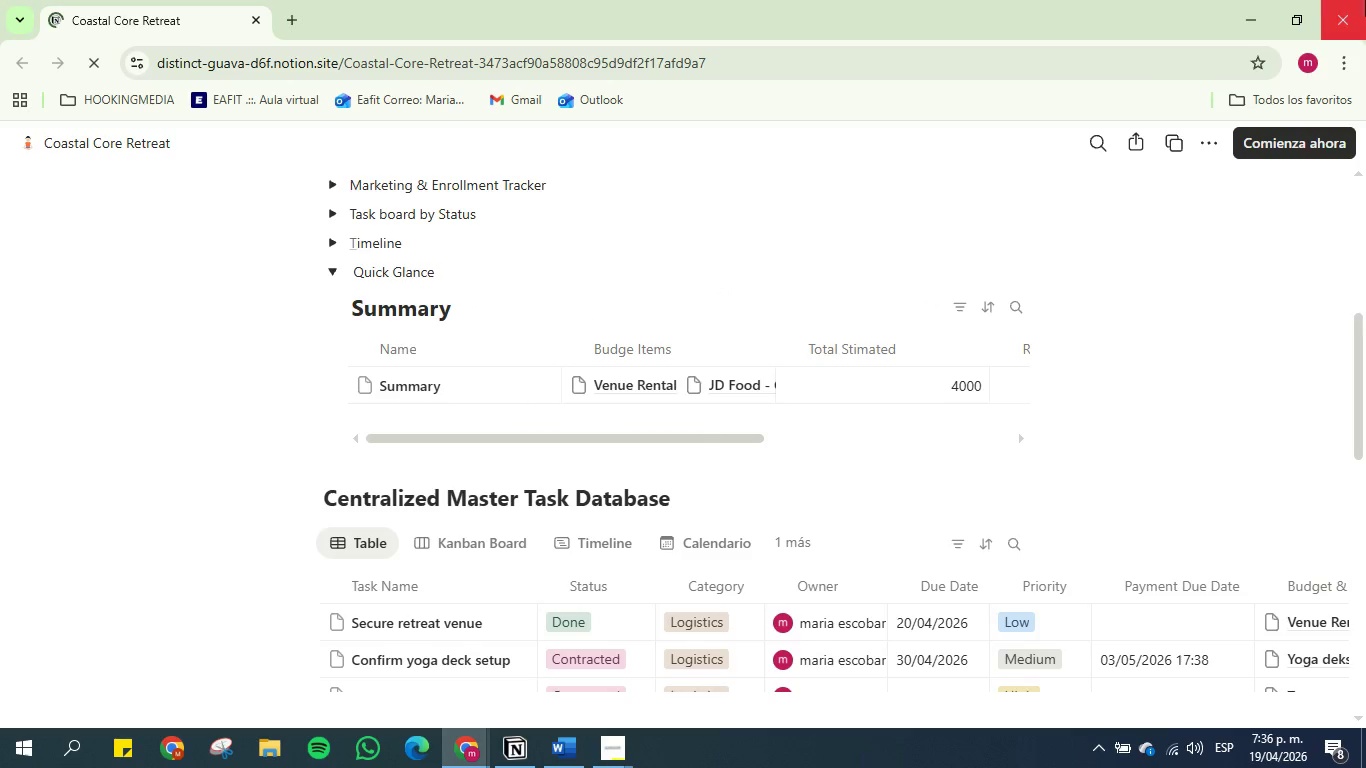 
left_click([1254, 1])
 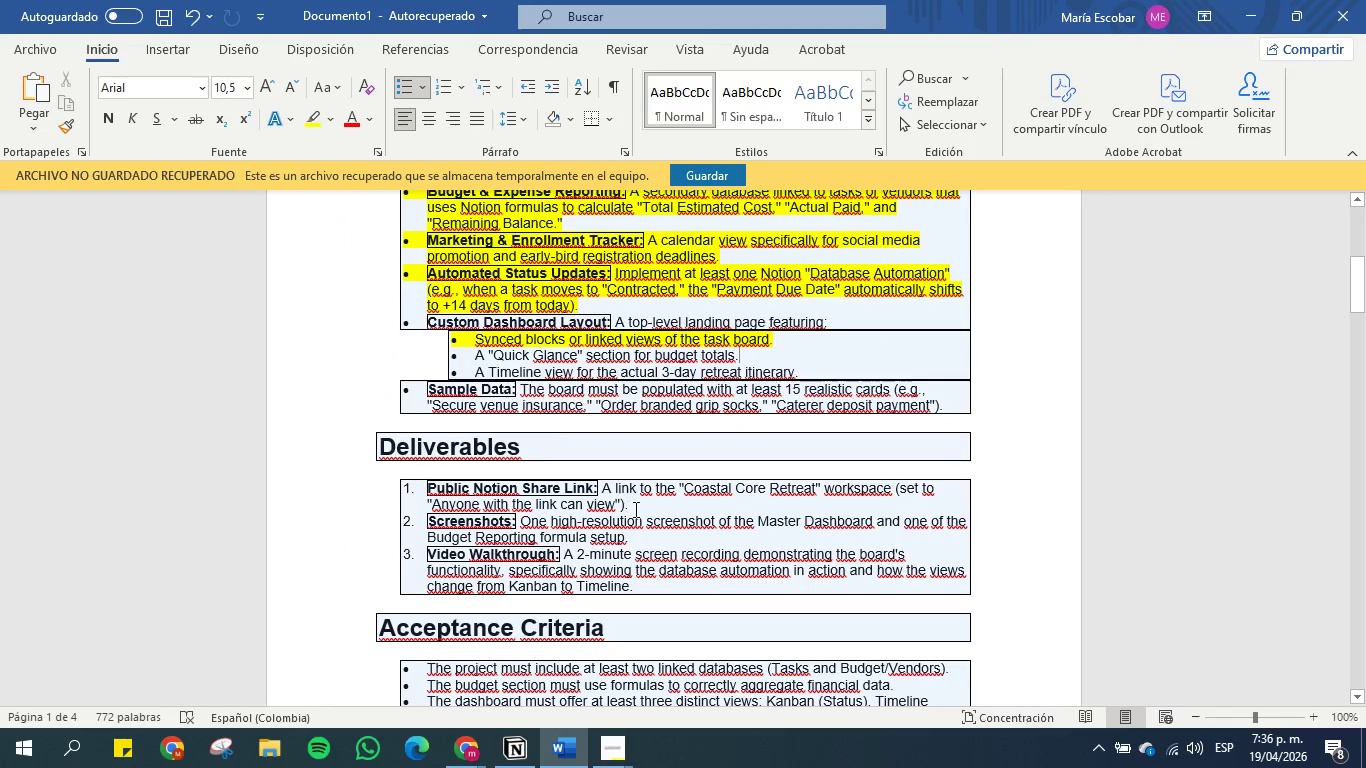 
scroll: coordinate [602, 490], scroll_direction: down, amount: 1.0
 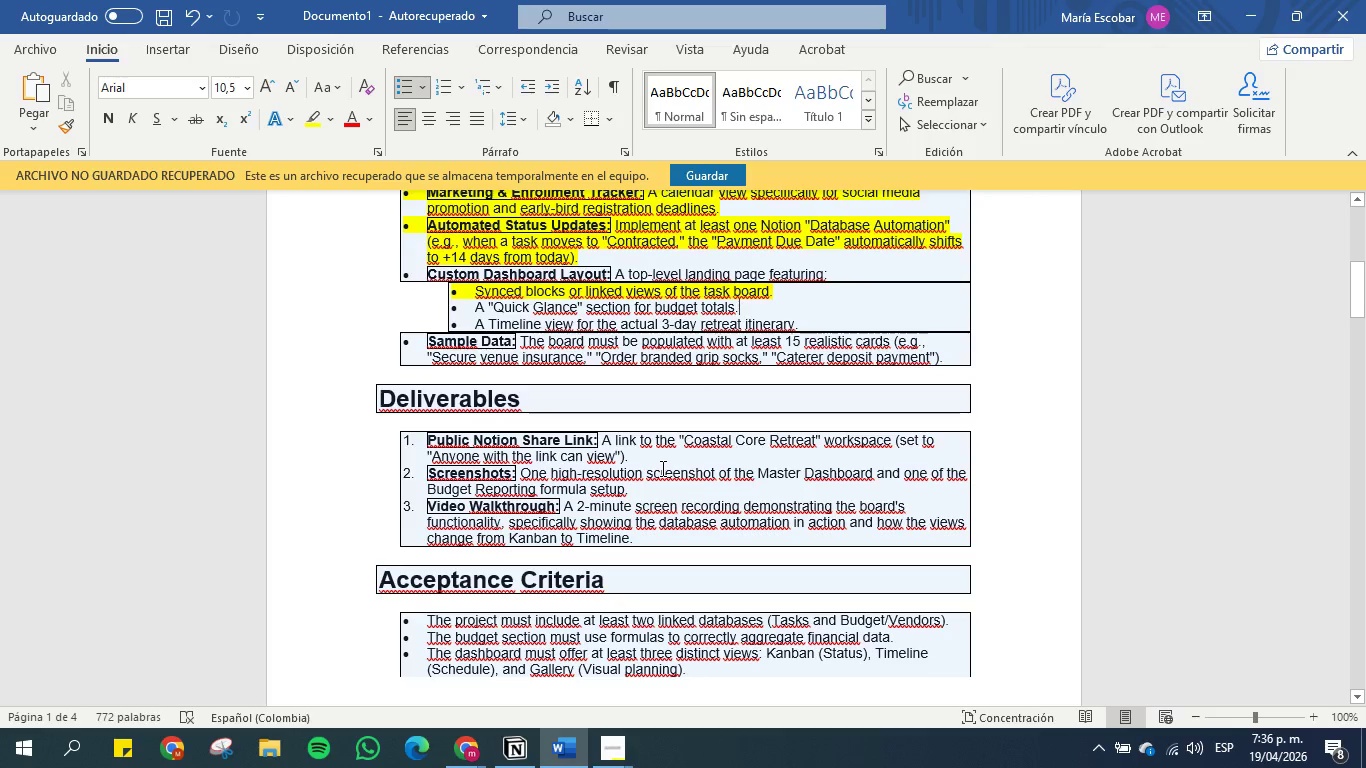 
wait(12.38)
 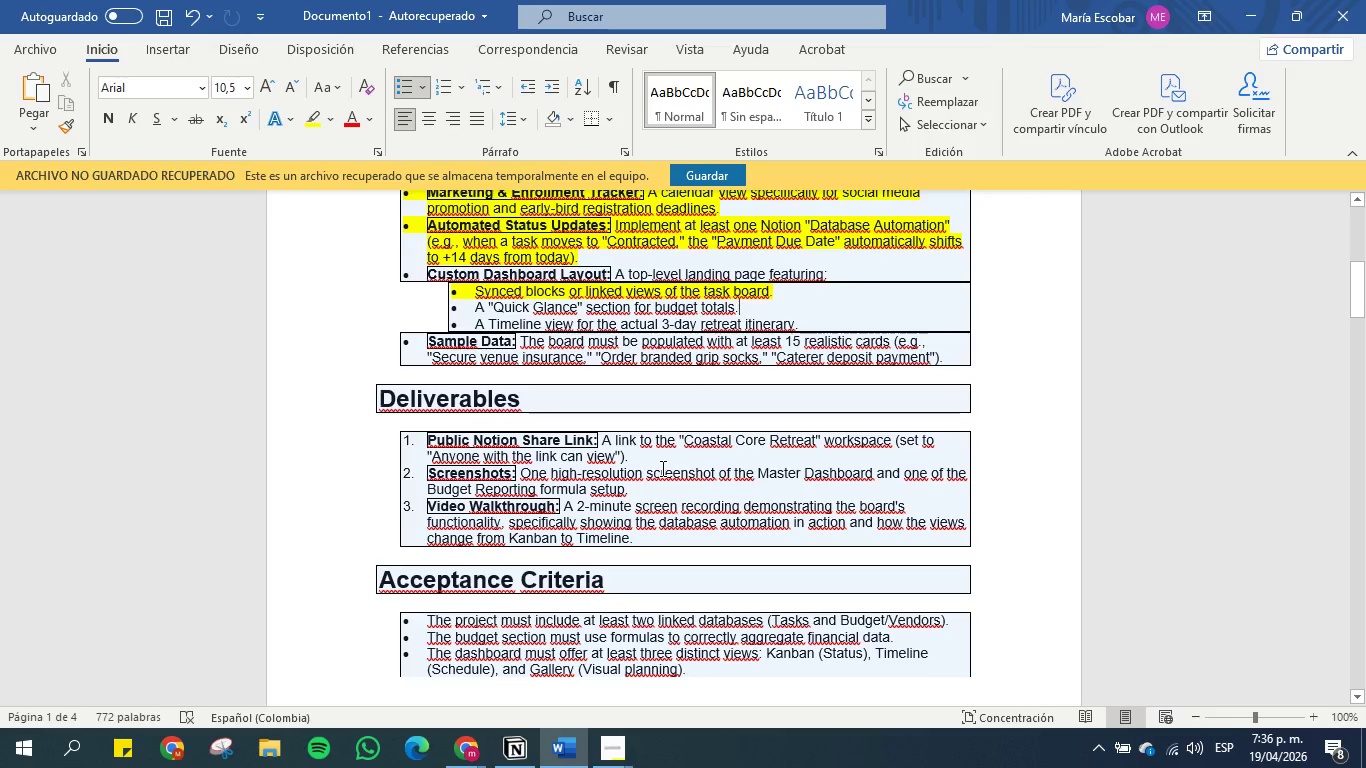 
mouse_move([561, 745])
 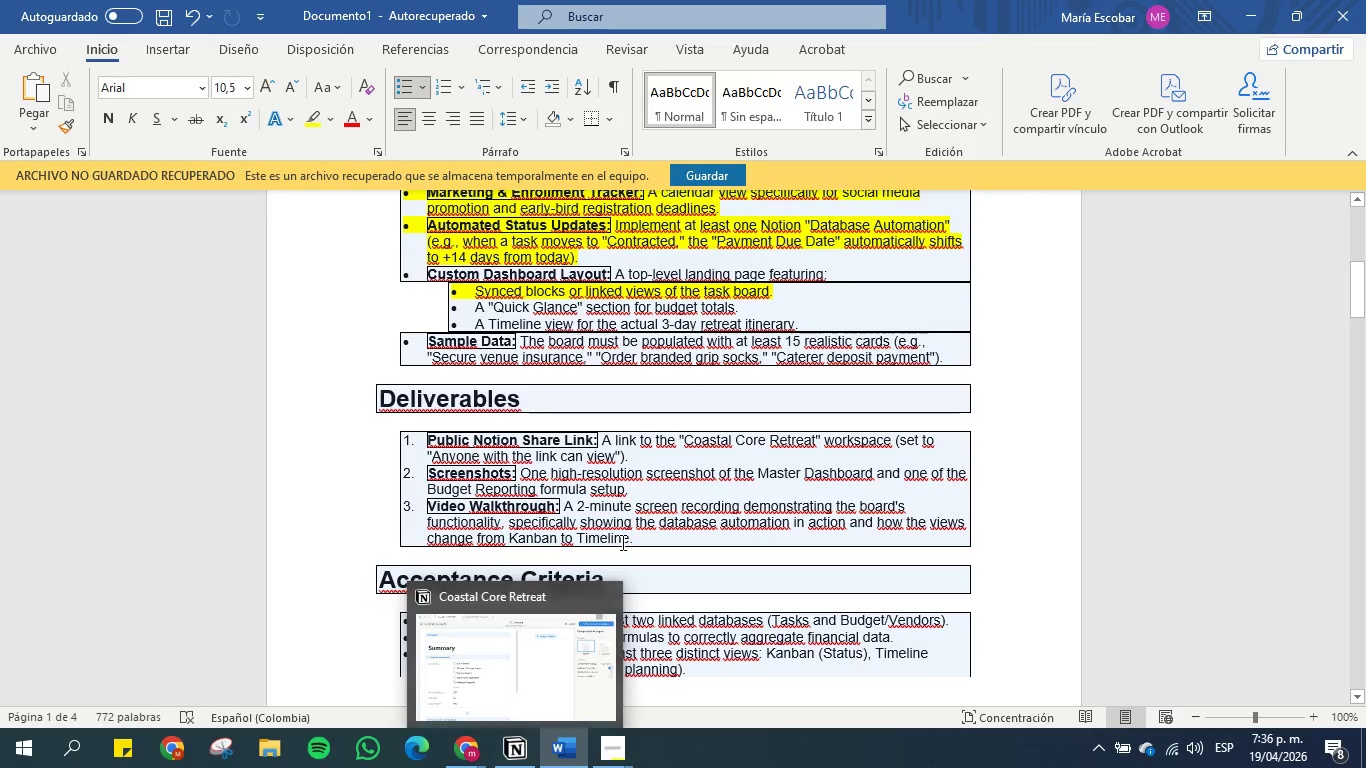 
left_click([638, 506])
 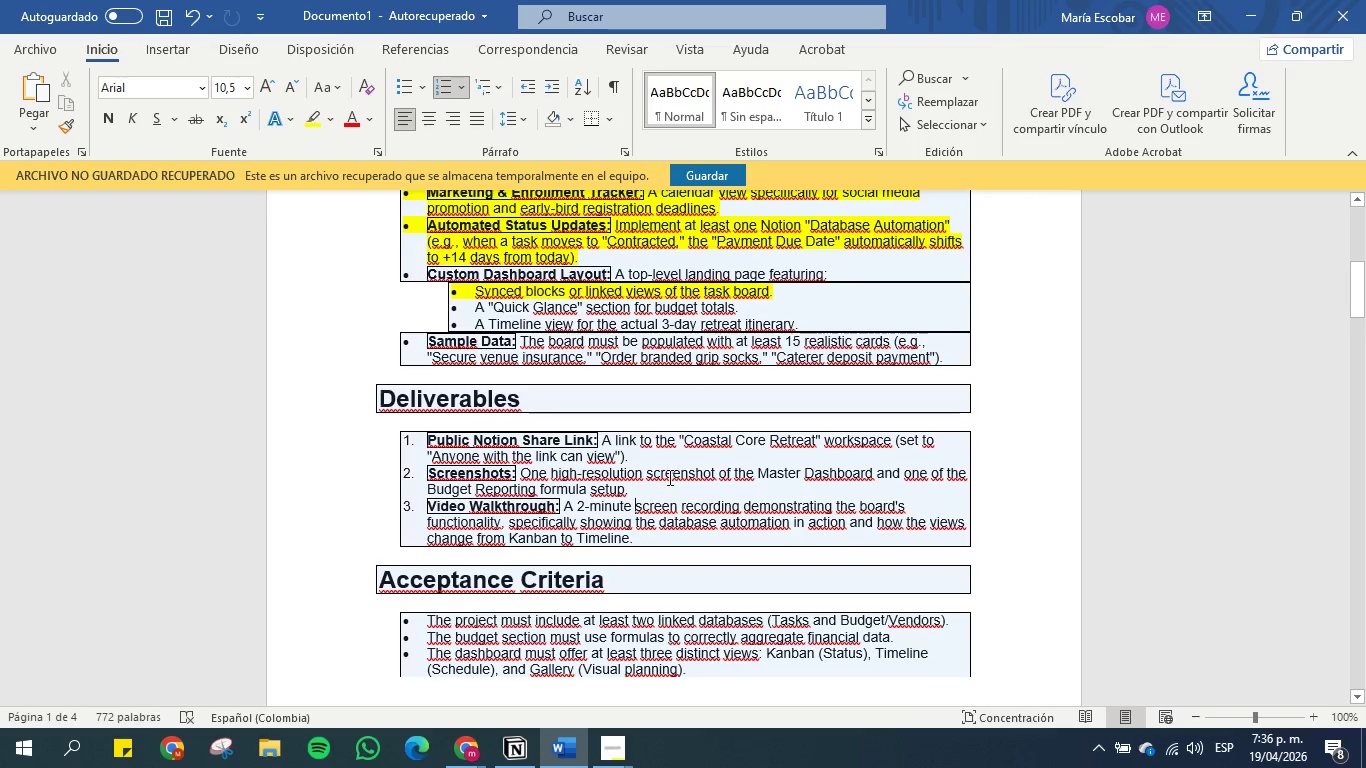 
left_click_drag(start_coordinate=[520, 471], to_coordinate=[869, 476])
 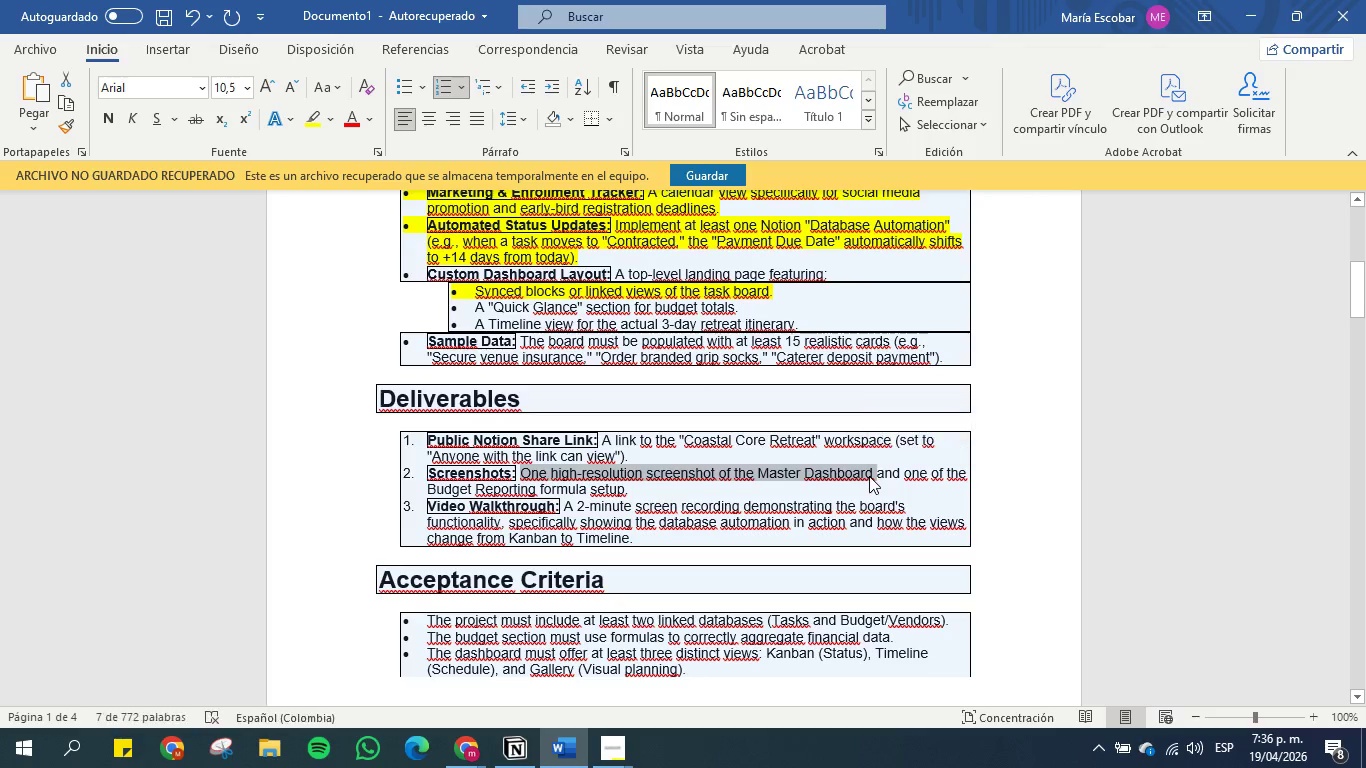 
key(Control+C)
 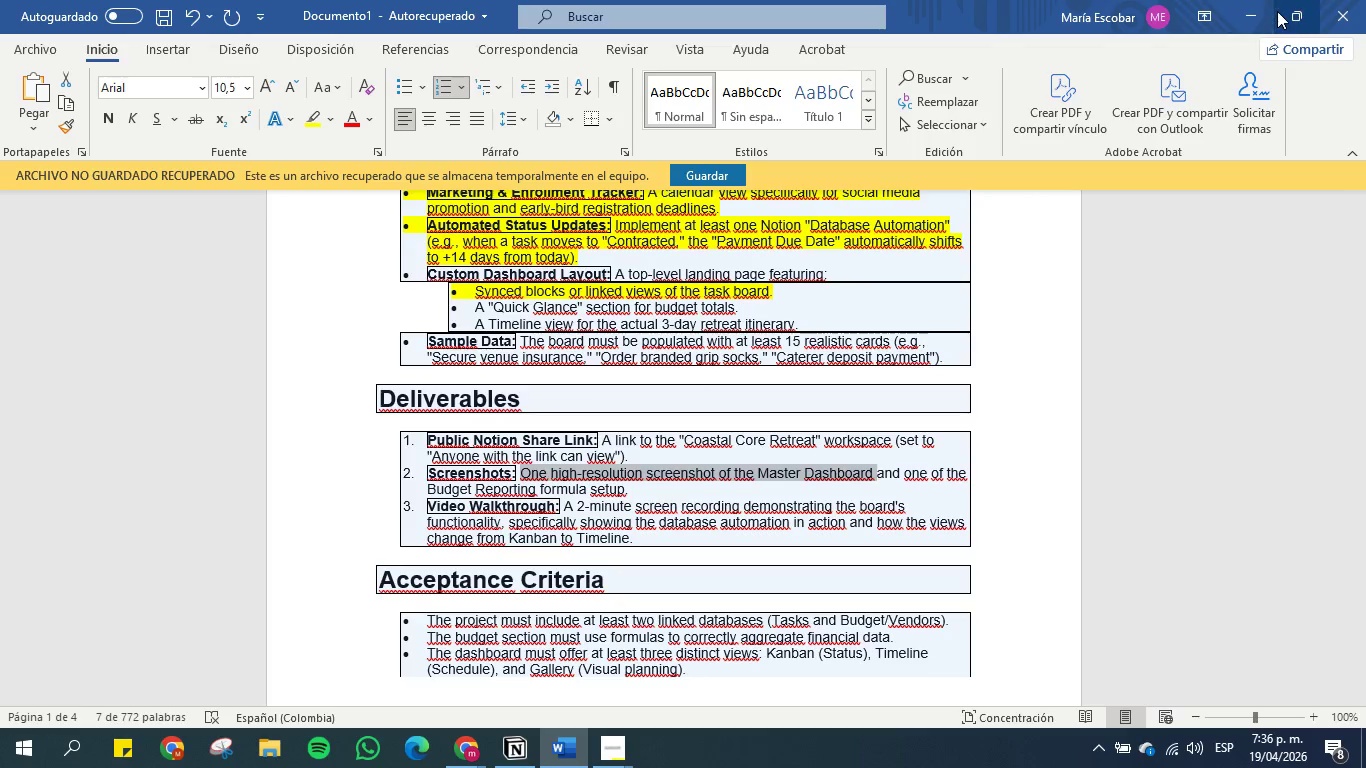 
left_click([1253, 9])